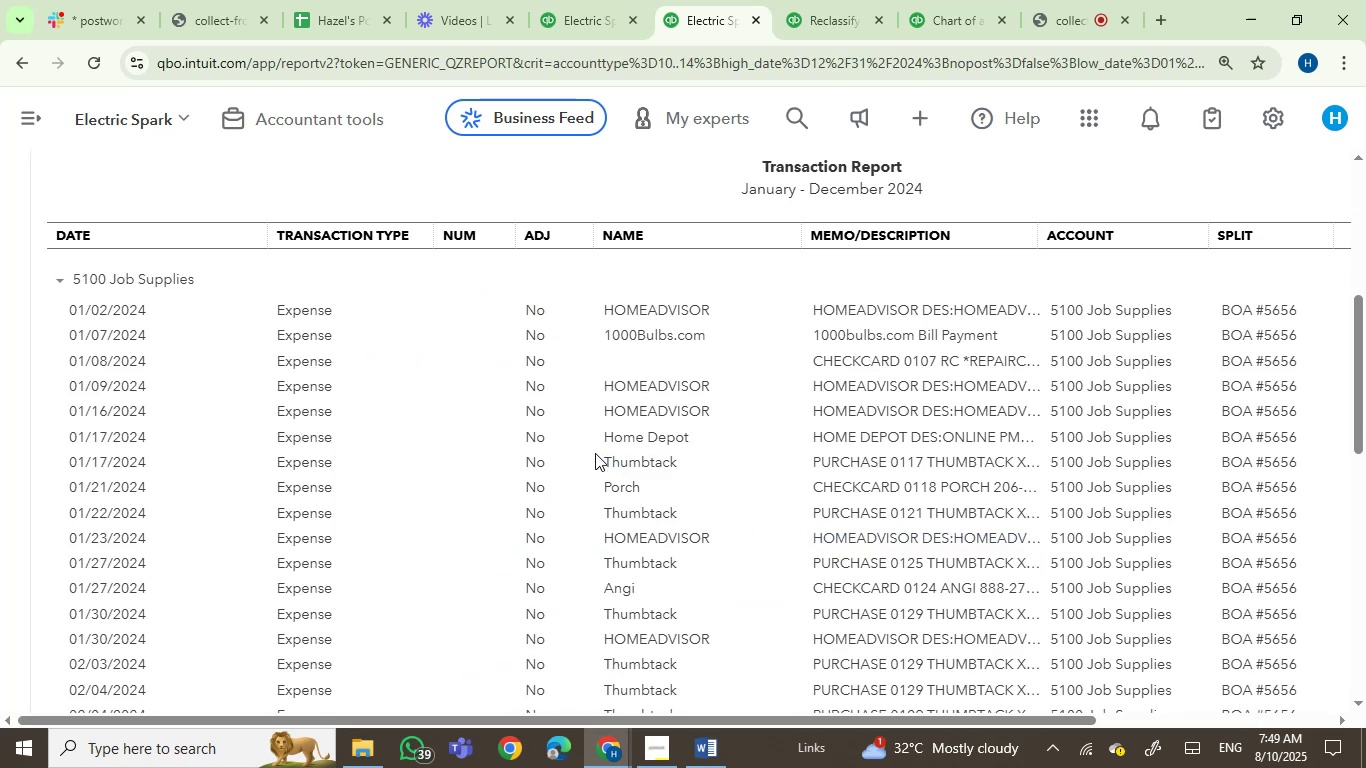 
left_click_drag(start_coordinate=[709, 305], to_coordinate=[605, 313])
 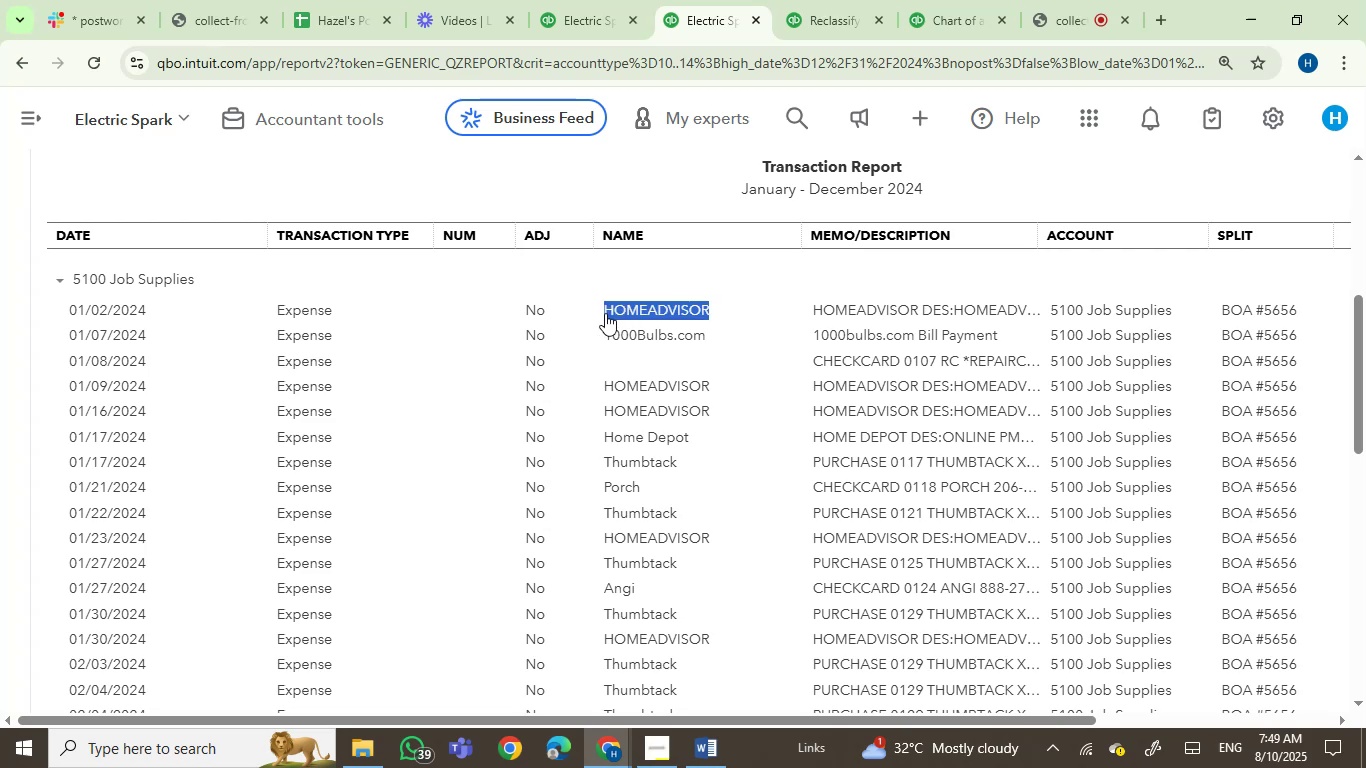 
key(Control+C)
 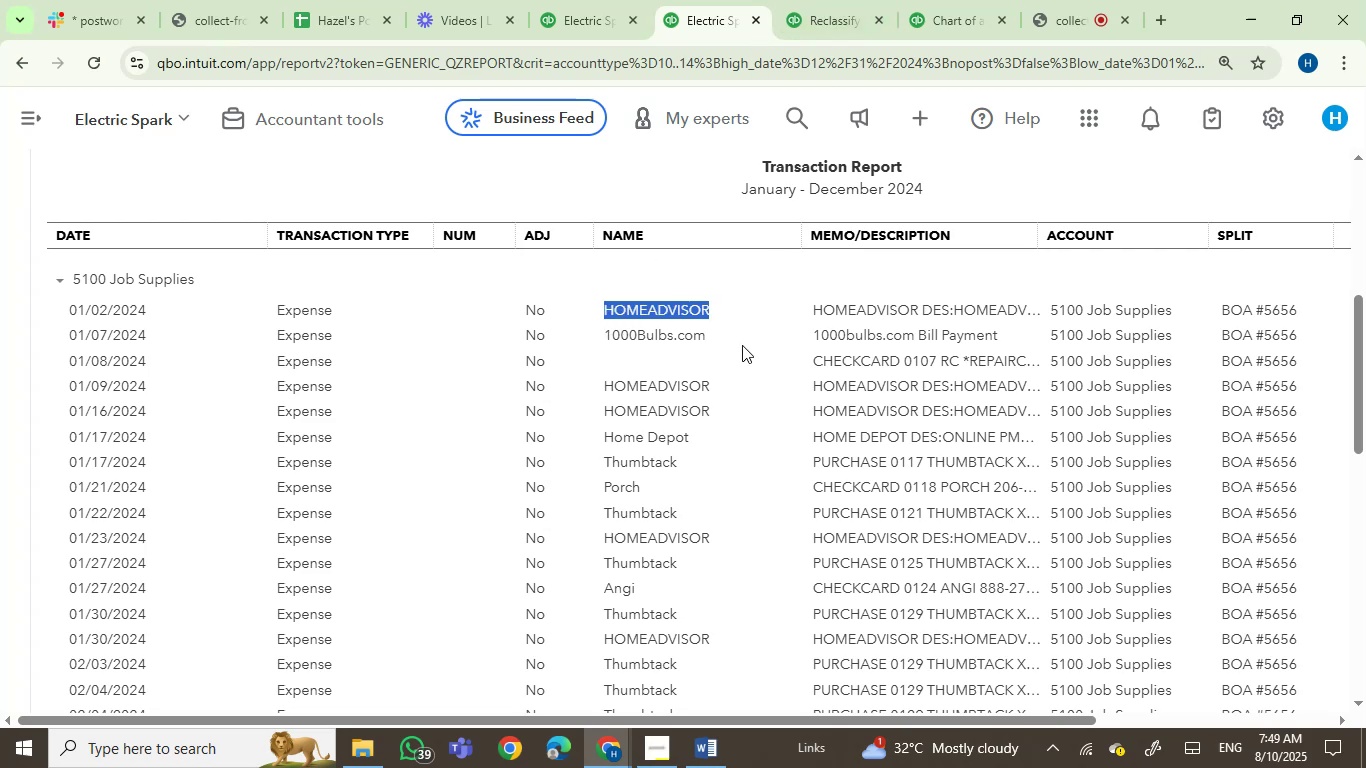 
wait(9.34)
 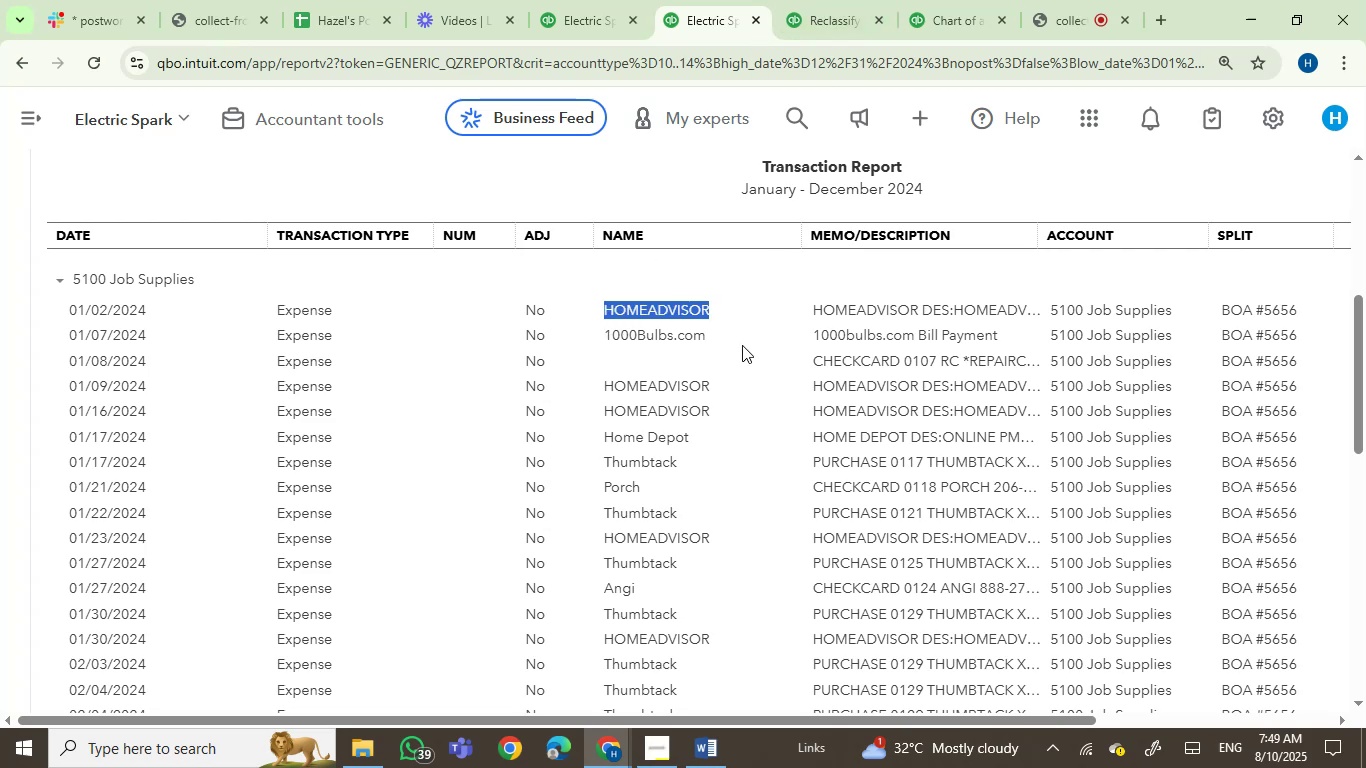 
scroll: coordinate [735, 506], scroll_direction: down, amount: 17.0
 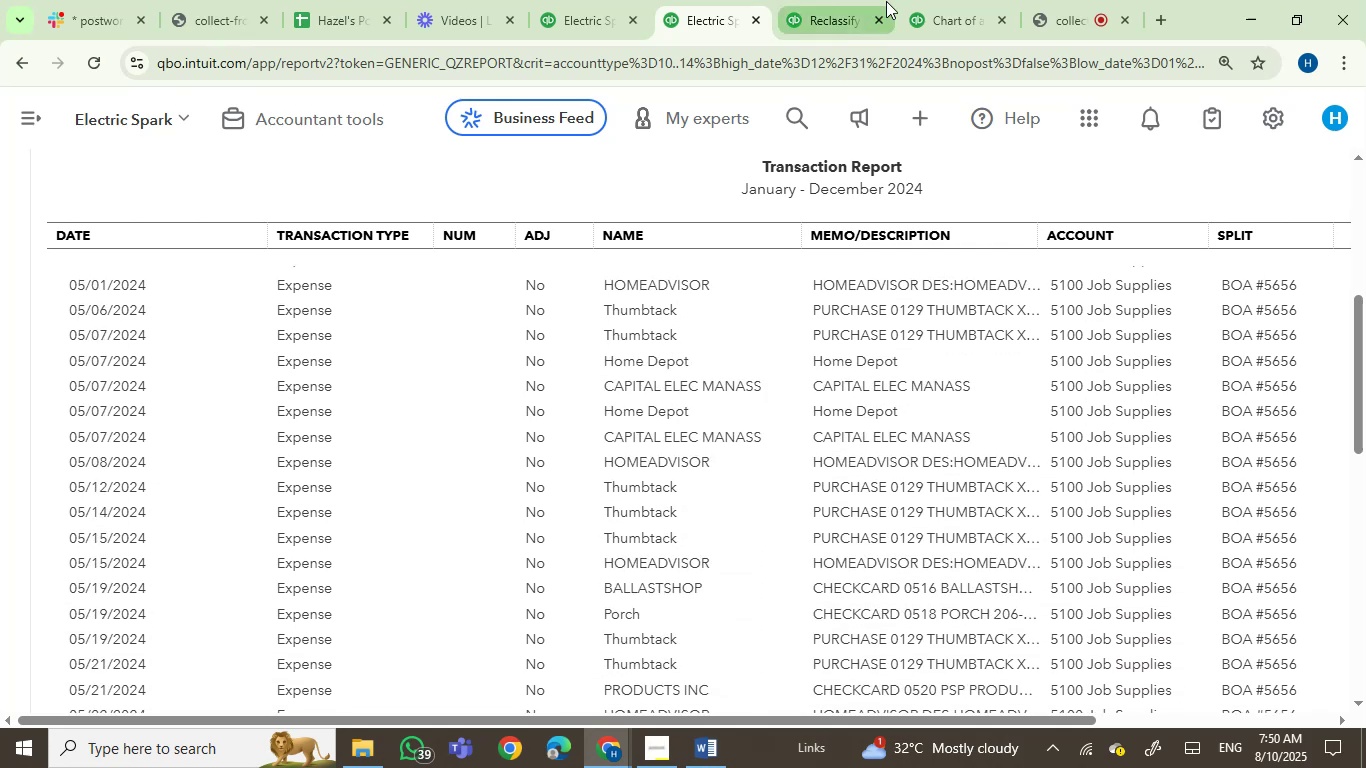 
left_click([946, 0])
 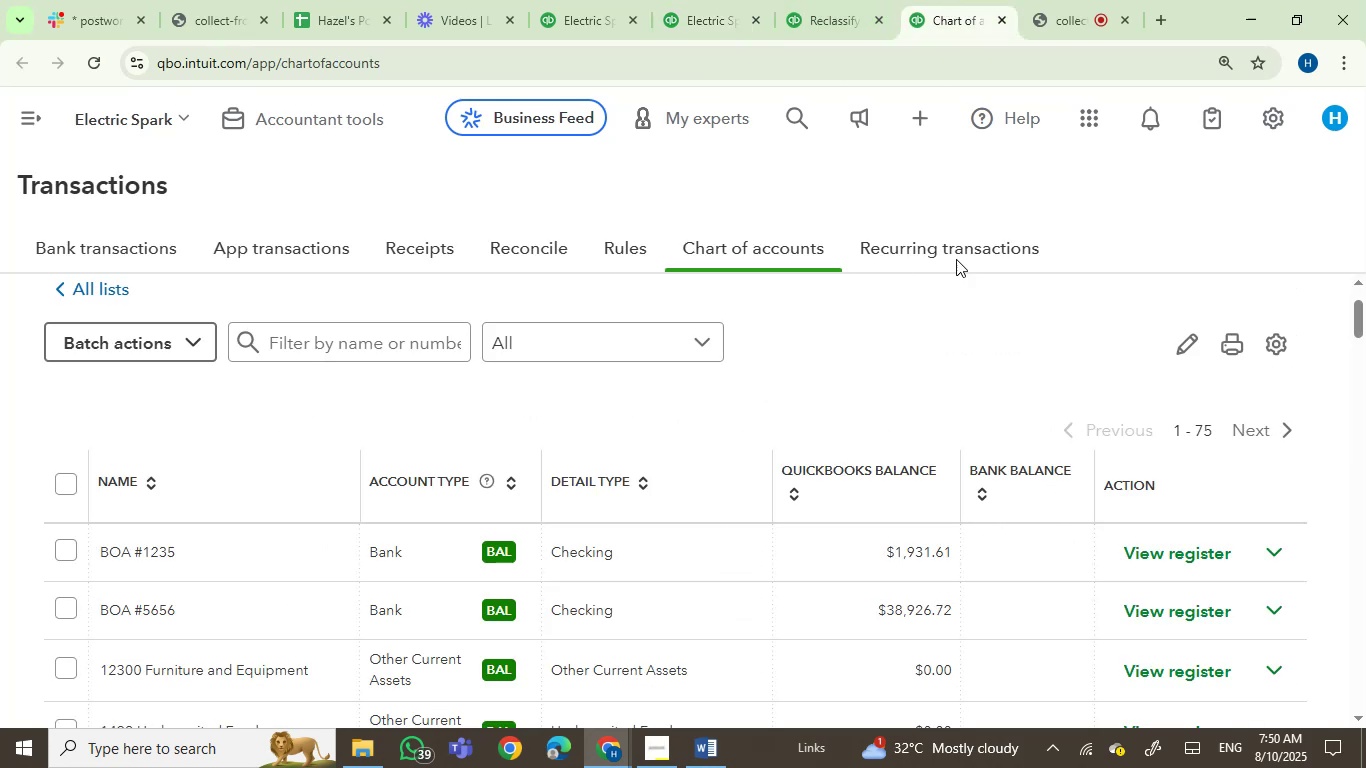 
scroll: coordinate [1182, 428], scroll_direction: up, amount: 2.0
 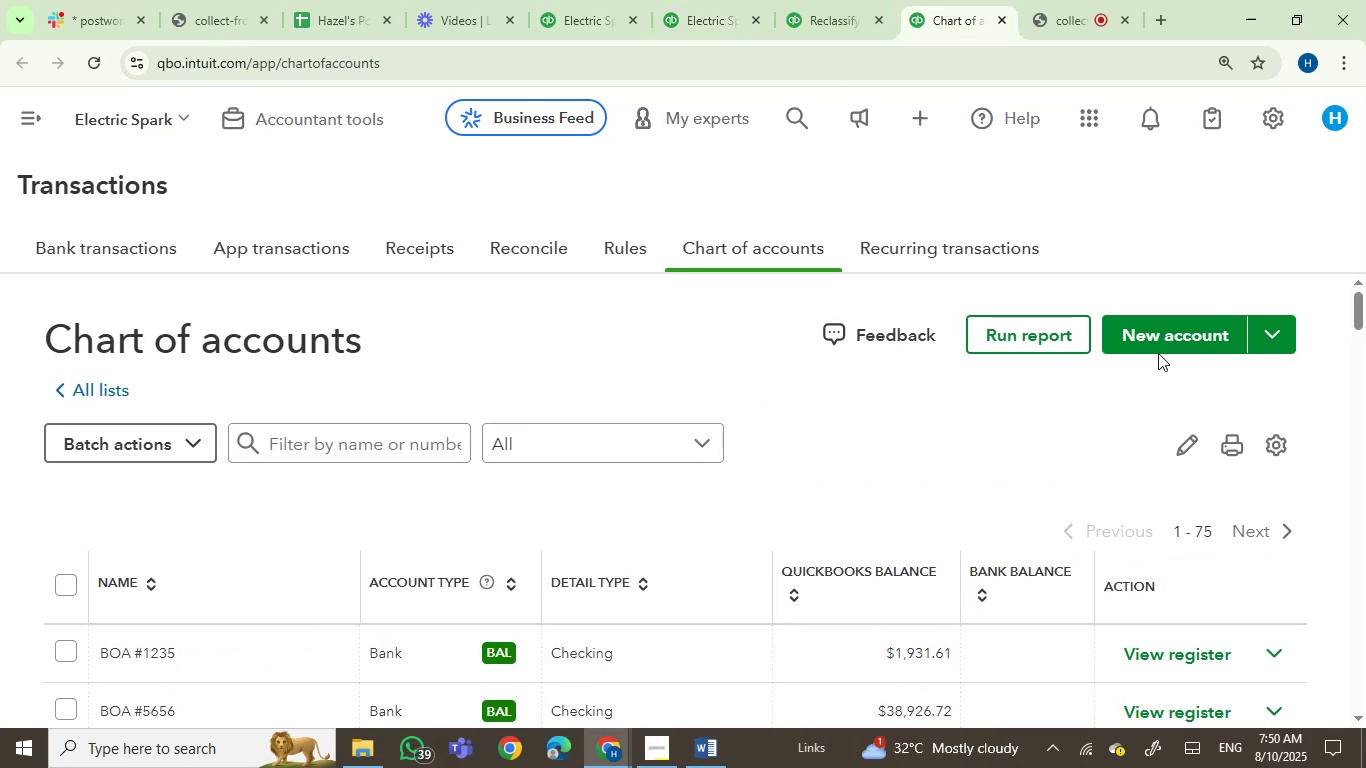 
left_click([1158, 340])
 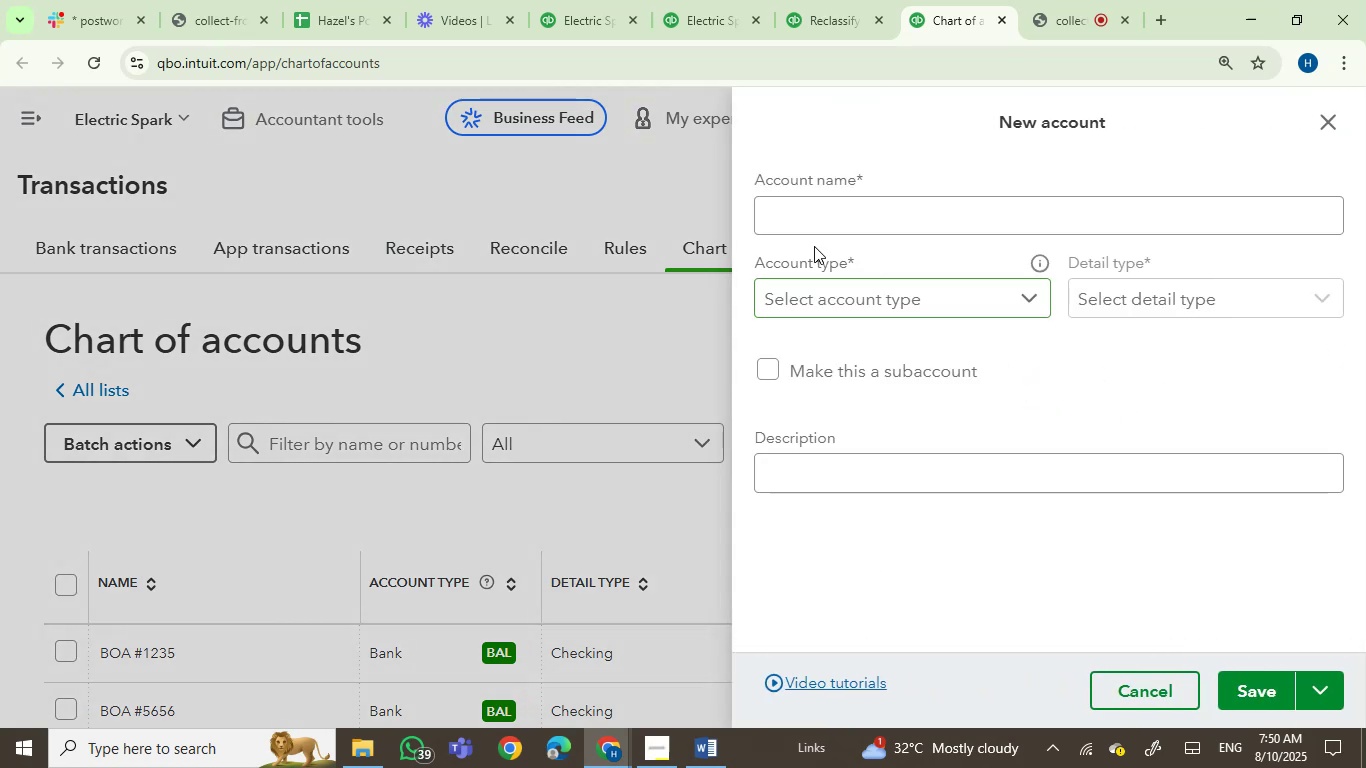 
left_click([832, 228])
 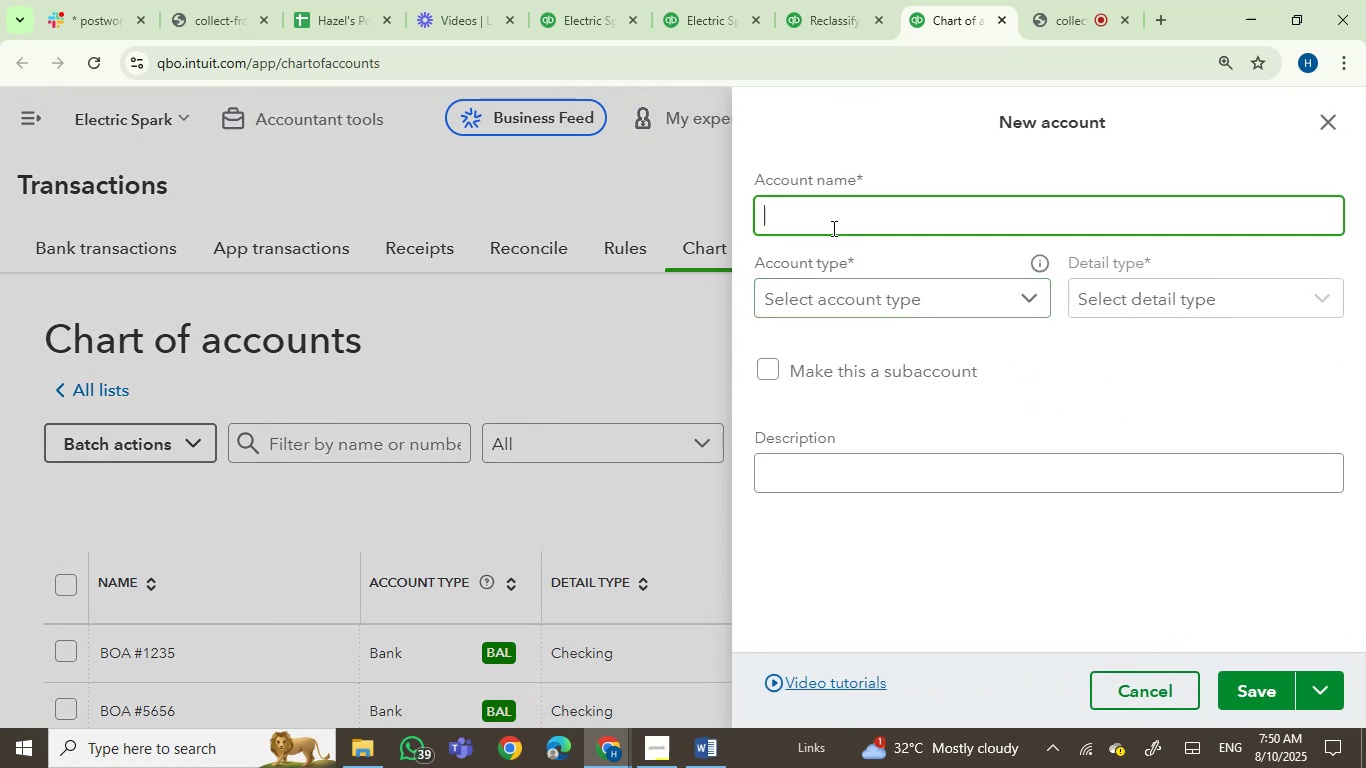 
key(Control+V)
 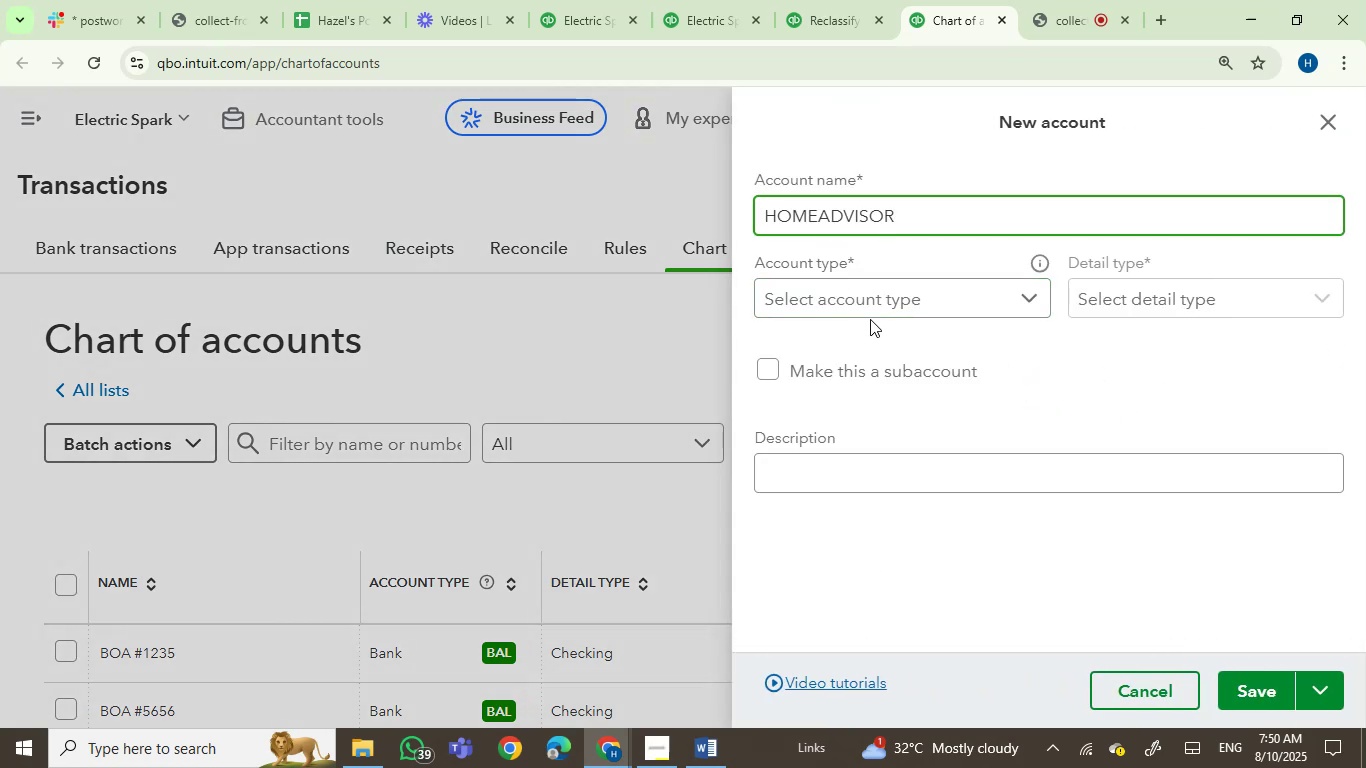 
left_click([877, 306])
 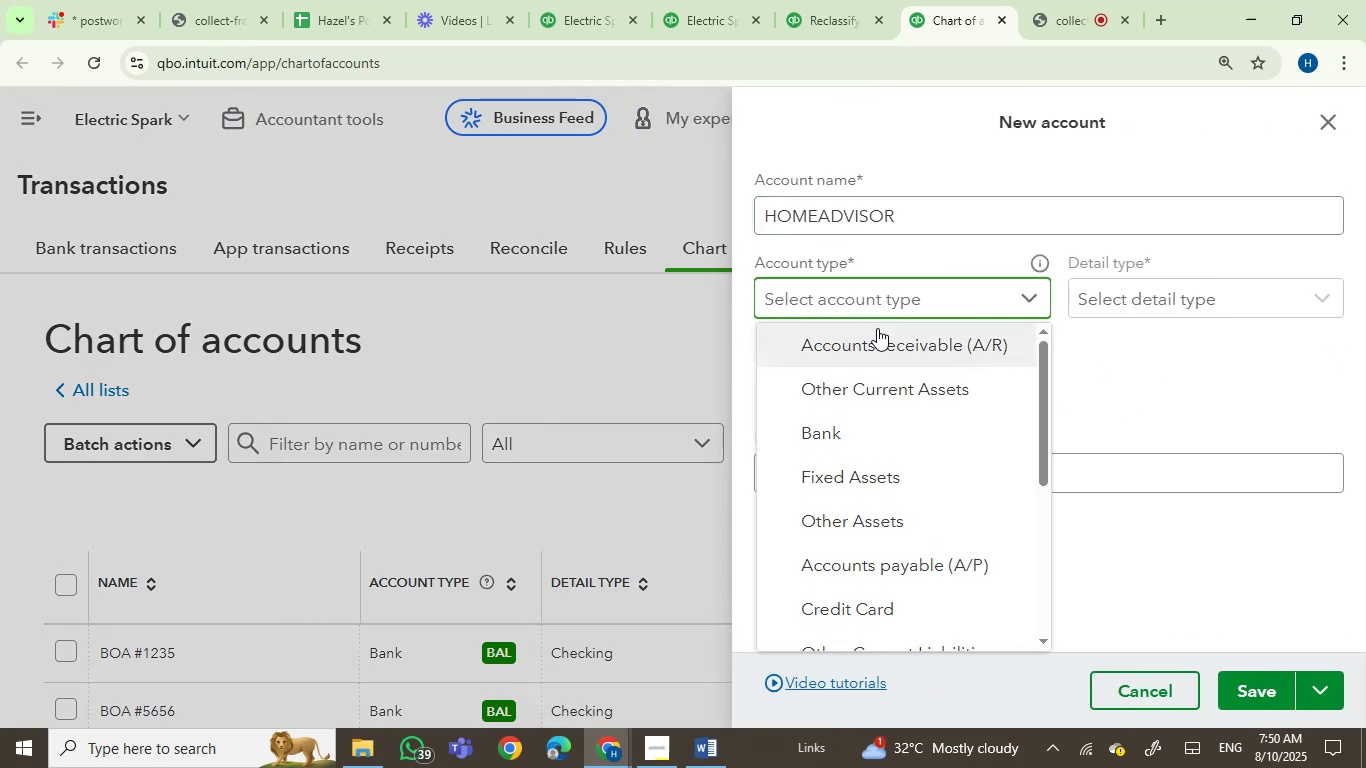 
scroll: coordinate [931, 582], scroll_direction: down, amount: 4.0
 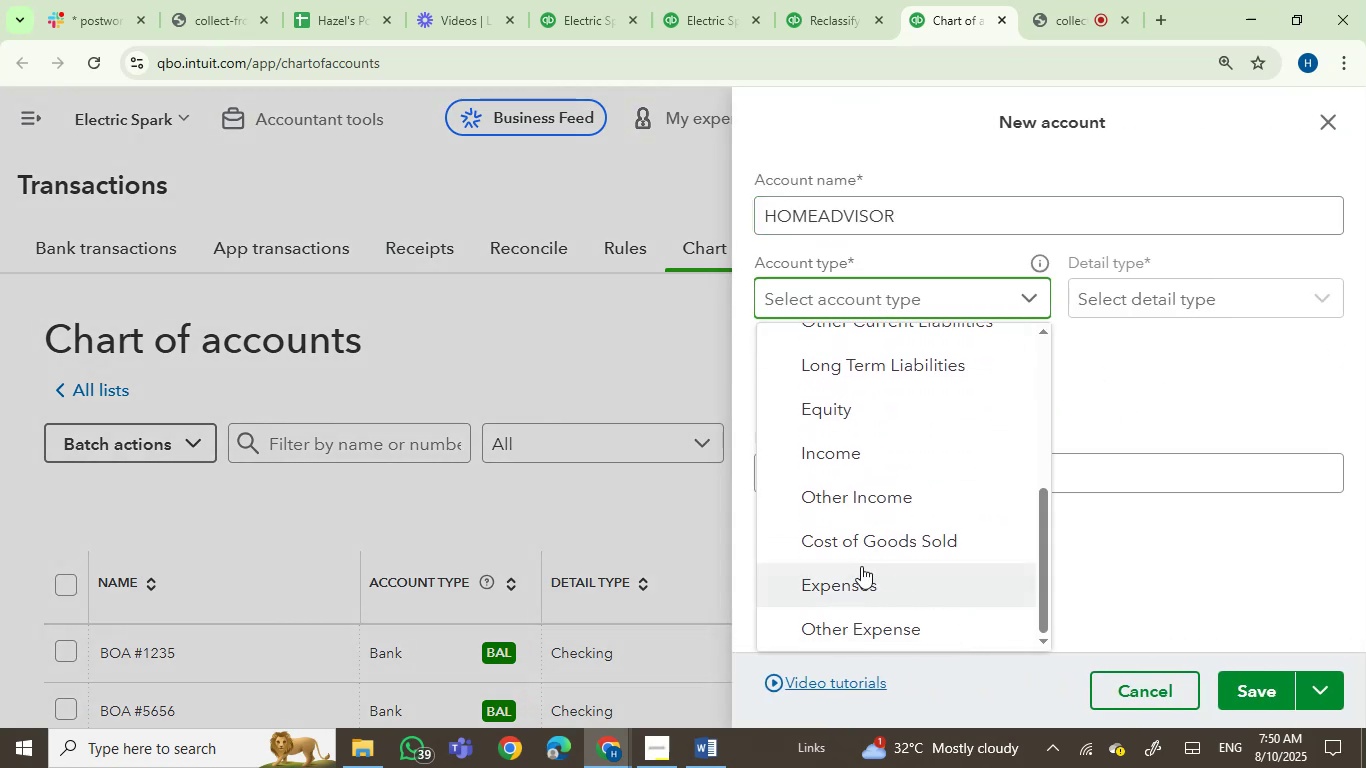 
left_click([854, 587])
 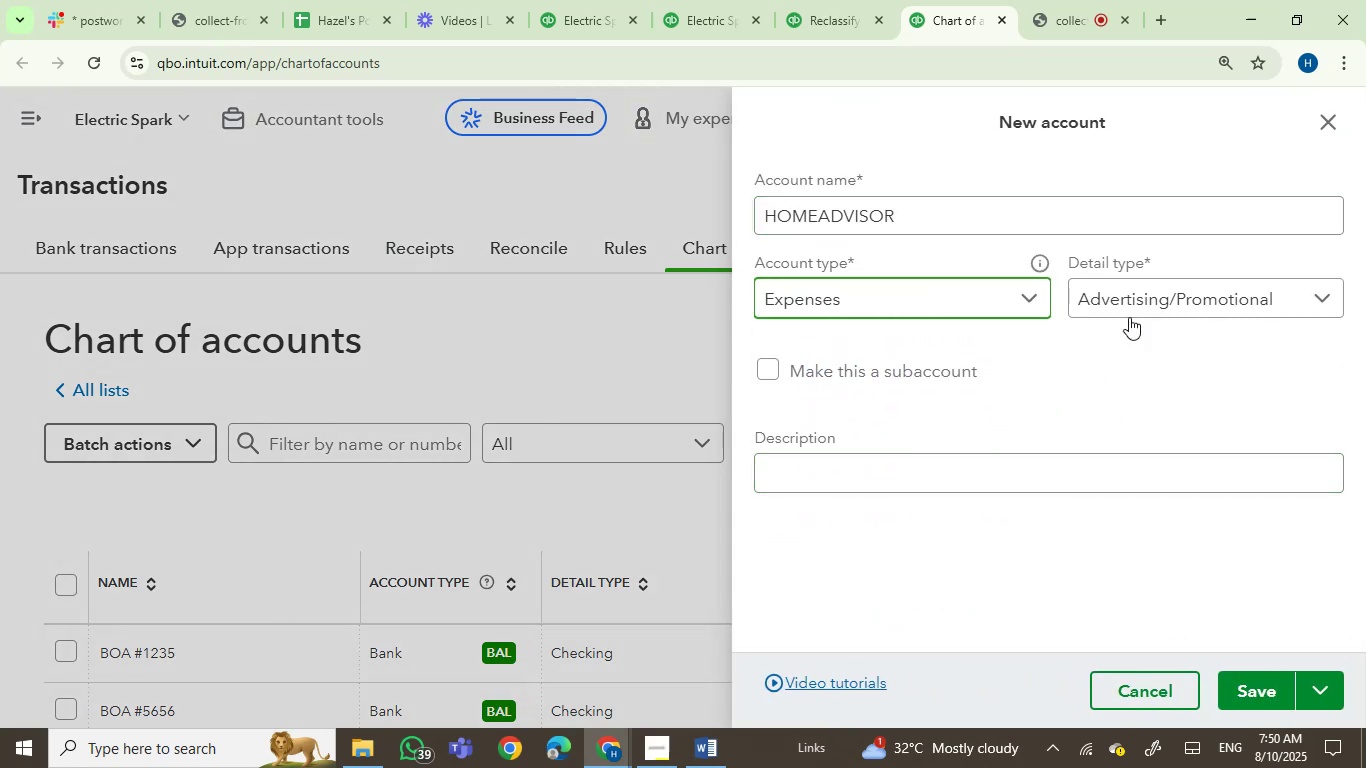 
left_click([1136, 305])
 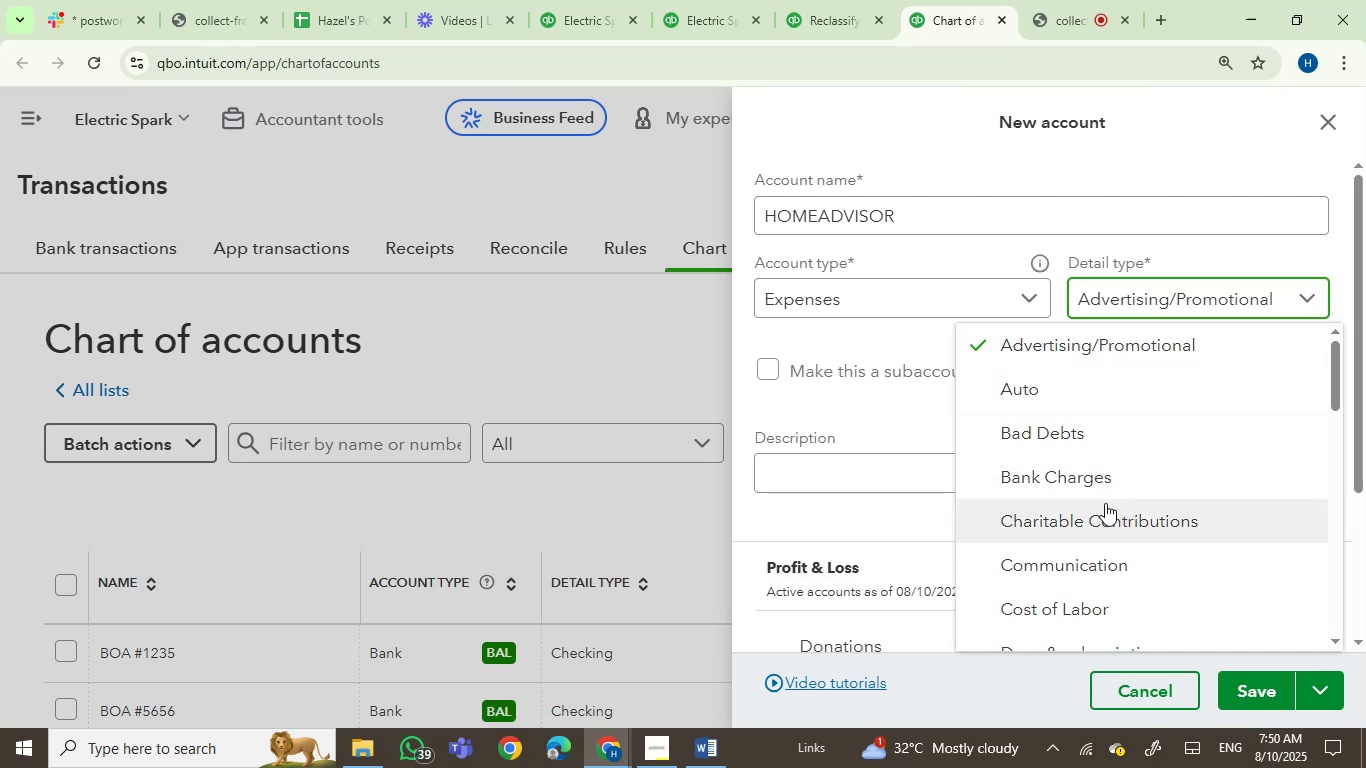 
scroll: coordinate [1191, 587], scroll_direction: down, amount: 5.0
 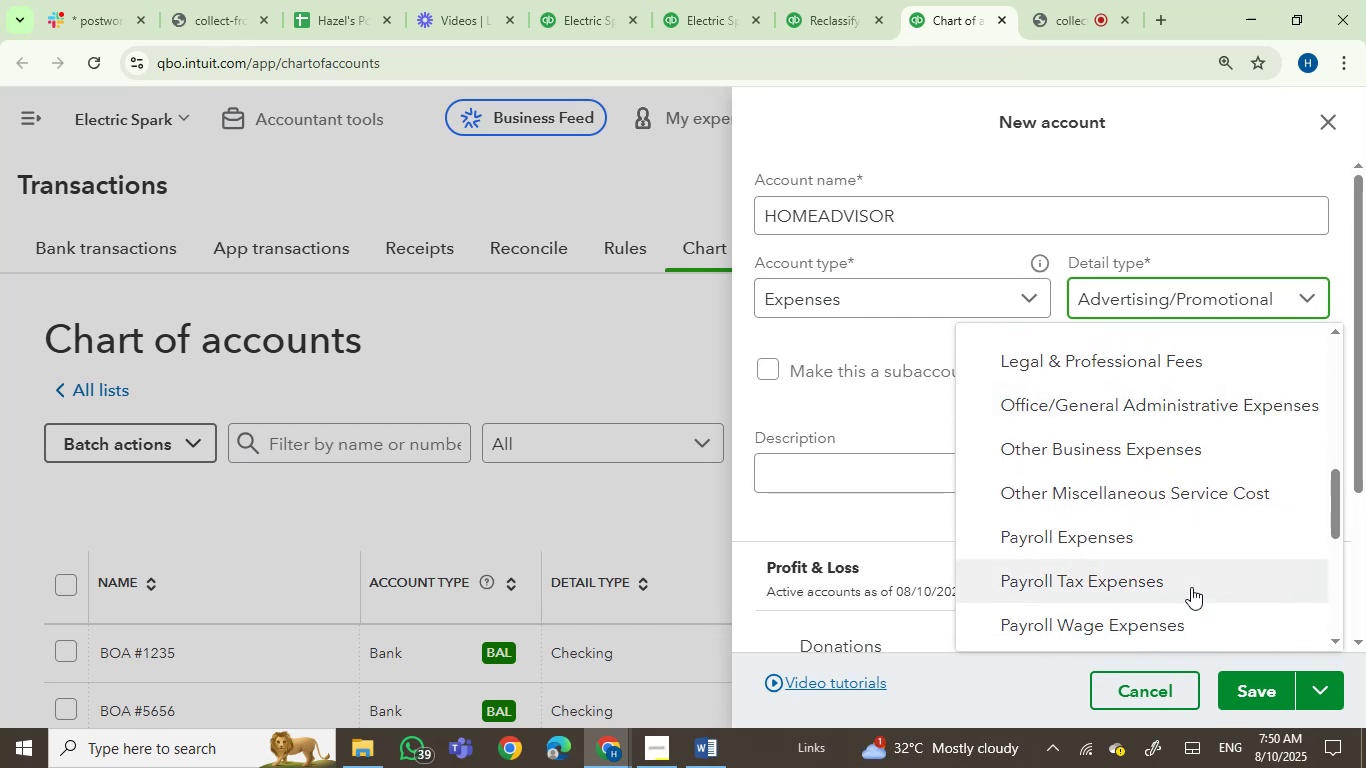 
scroll: coordinate [1191, 587], scroll_direction: up, amount: 10.0
 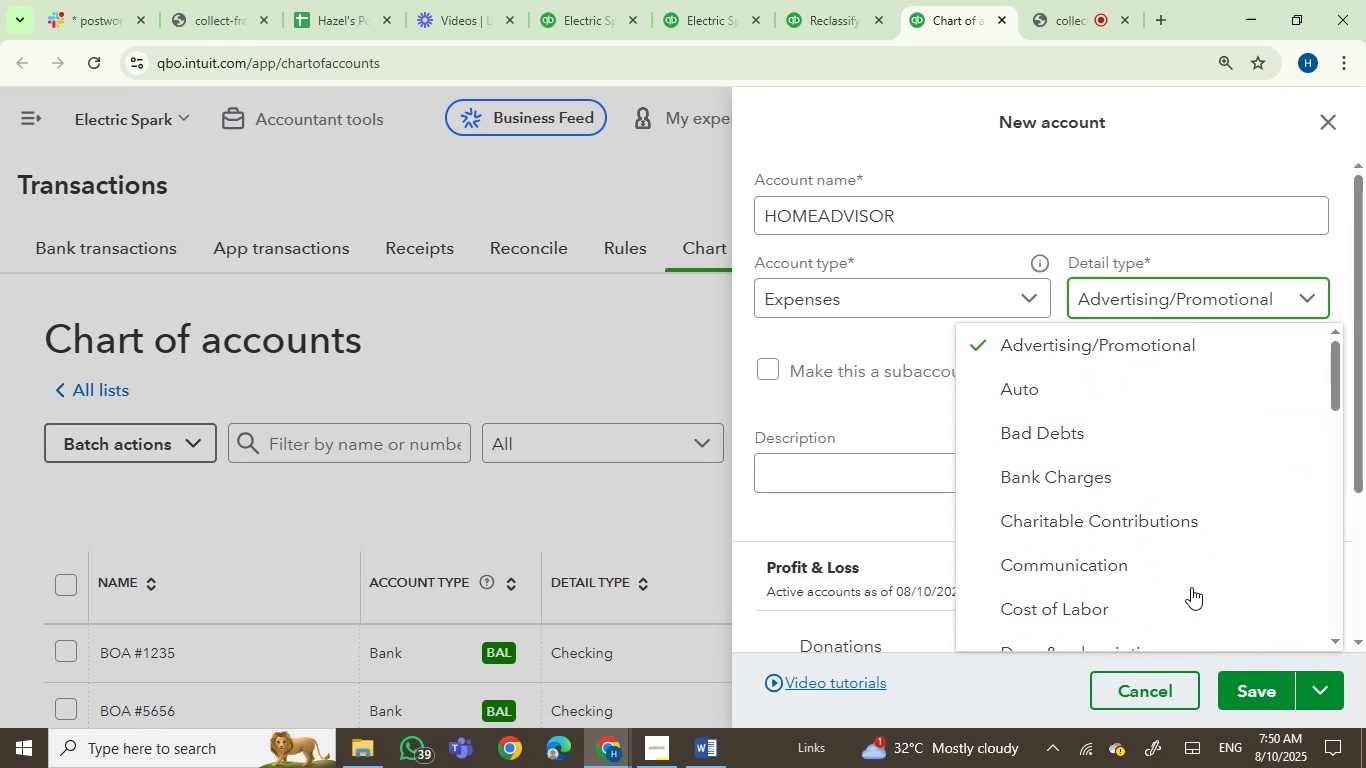 
scroll: coordinate [1191, 587], scroll_direction: down, amount: 8.0
 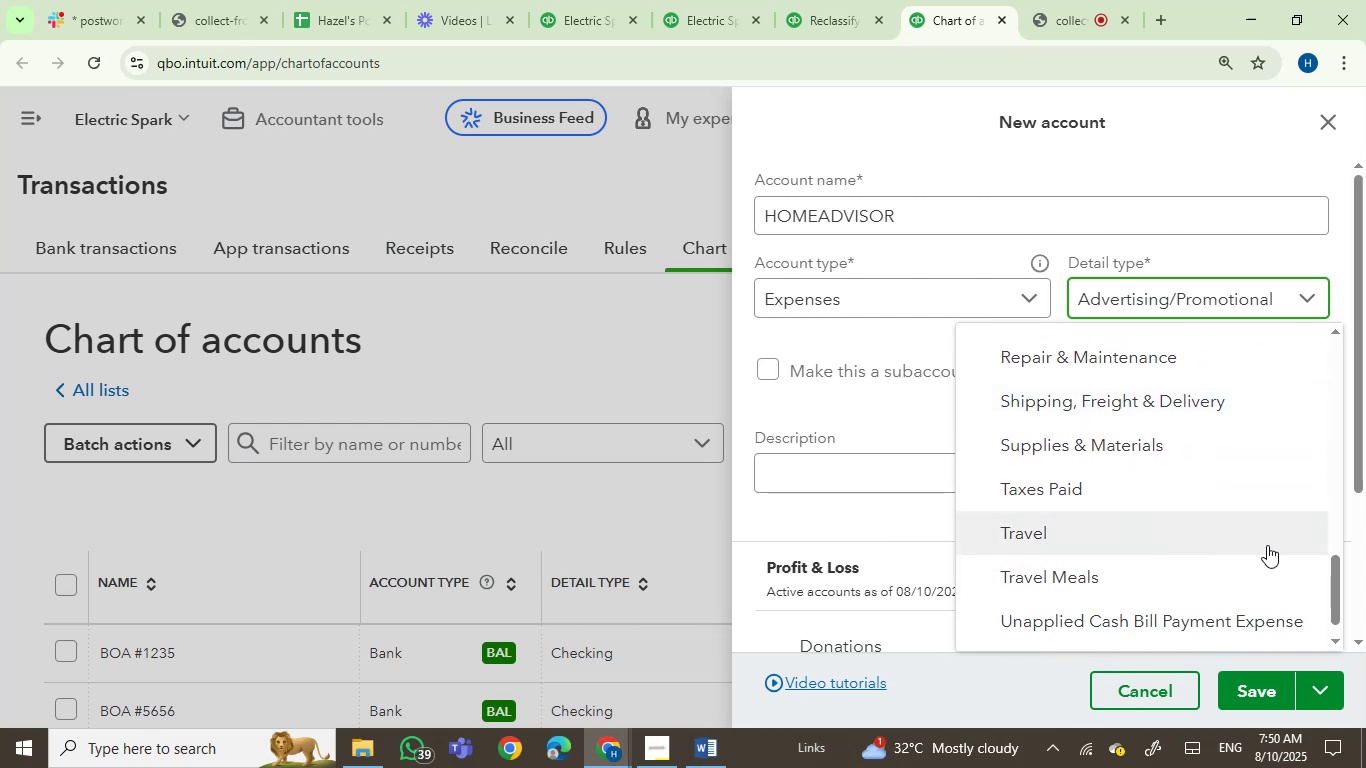 
scroll: coordinate [1267, 545], scroll_direction: down, amount: 1.0
 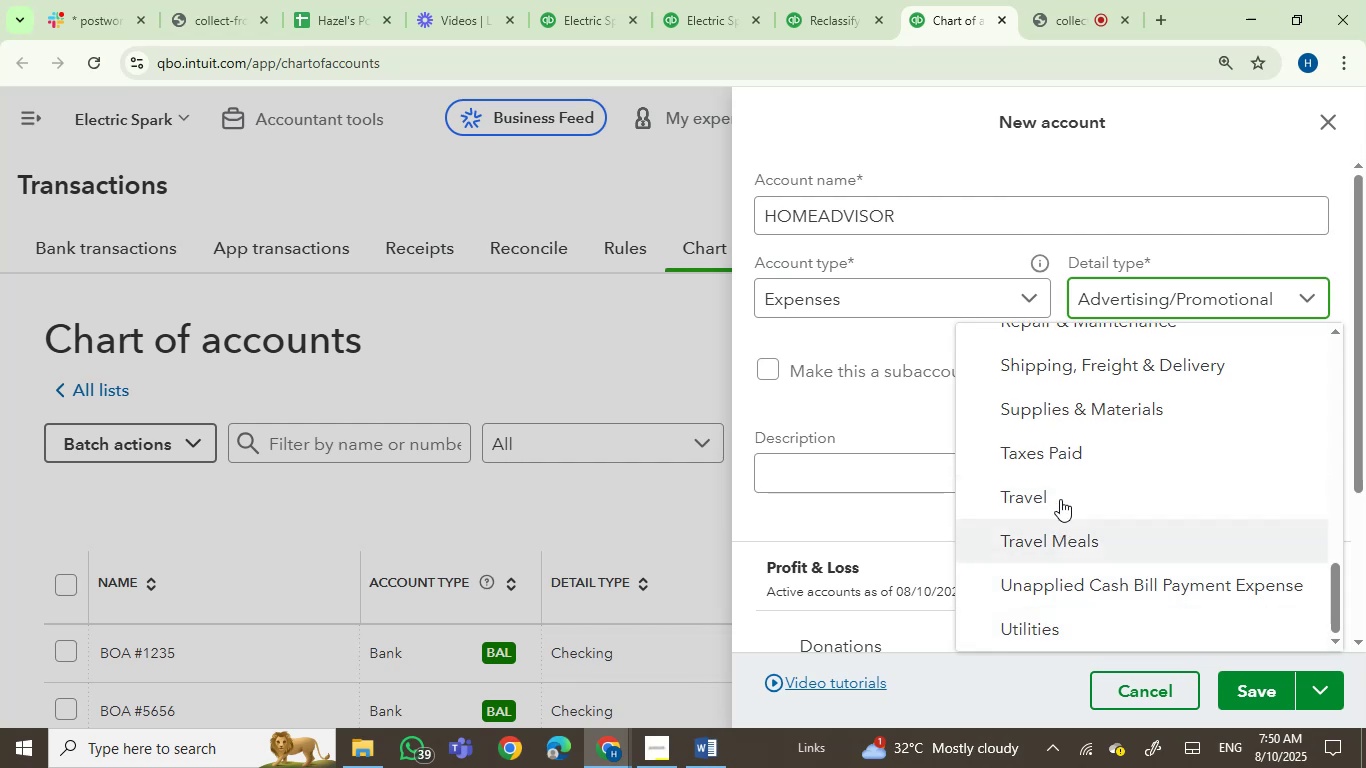 
left_click([1084, 413])
 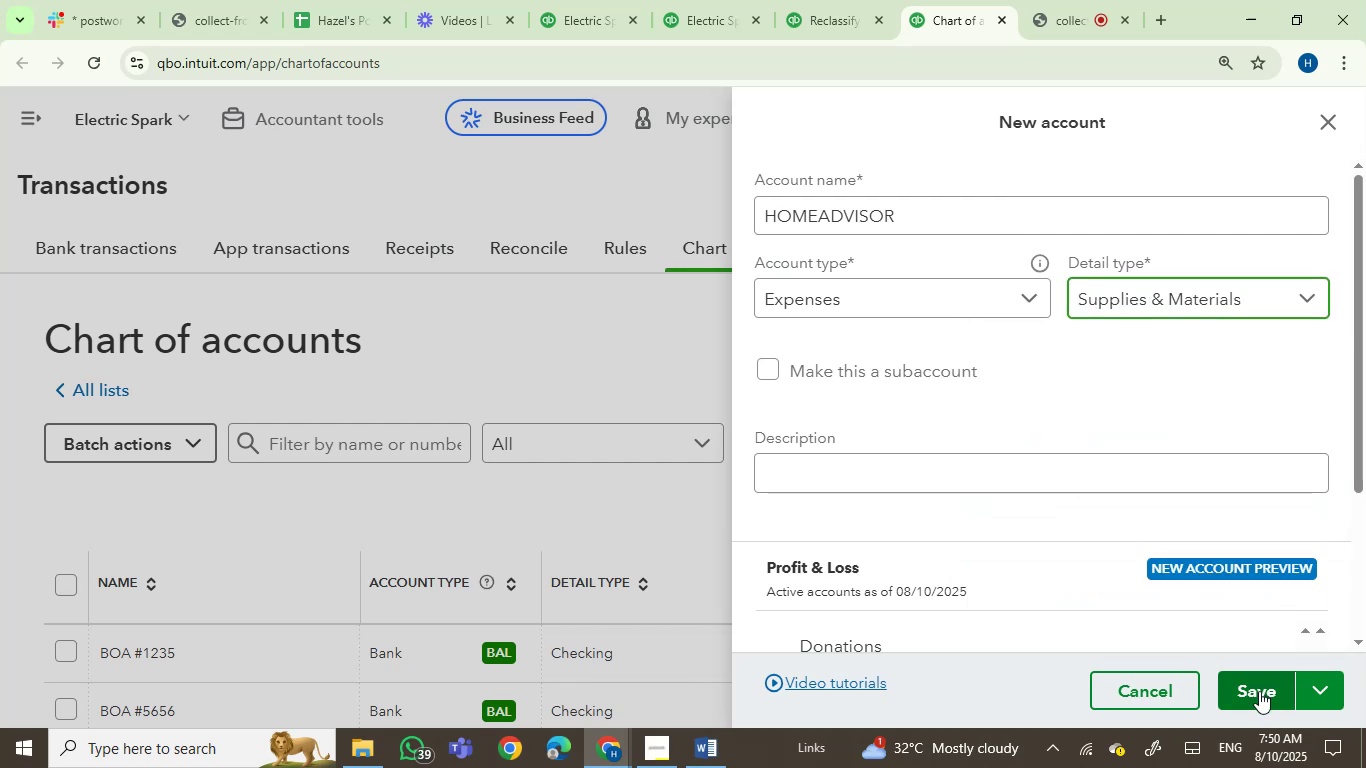 
left_click([1259, 691])
 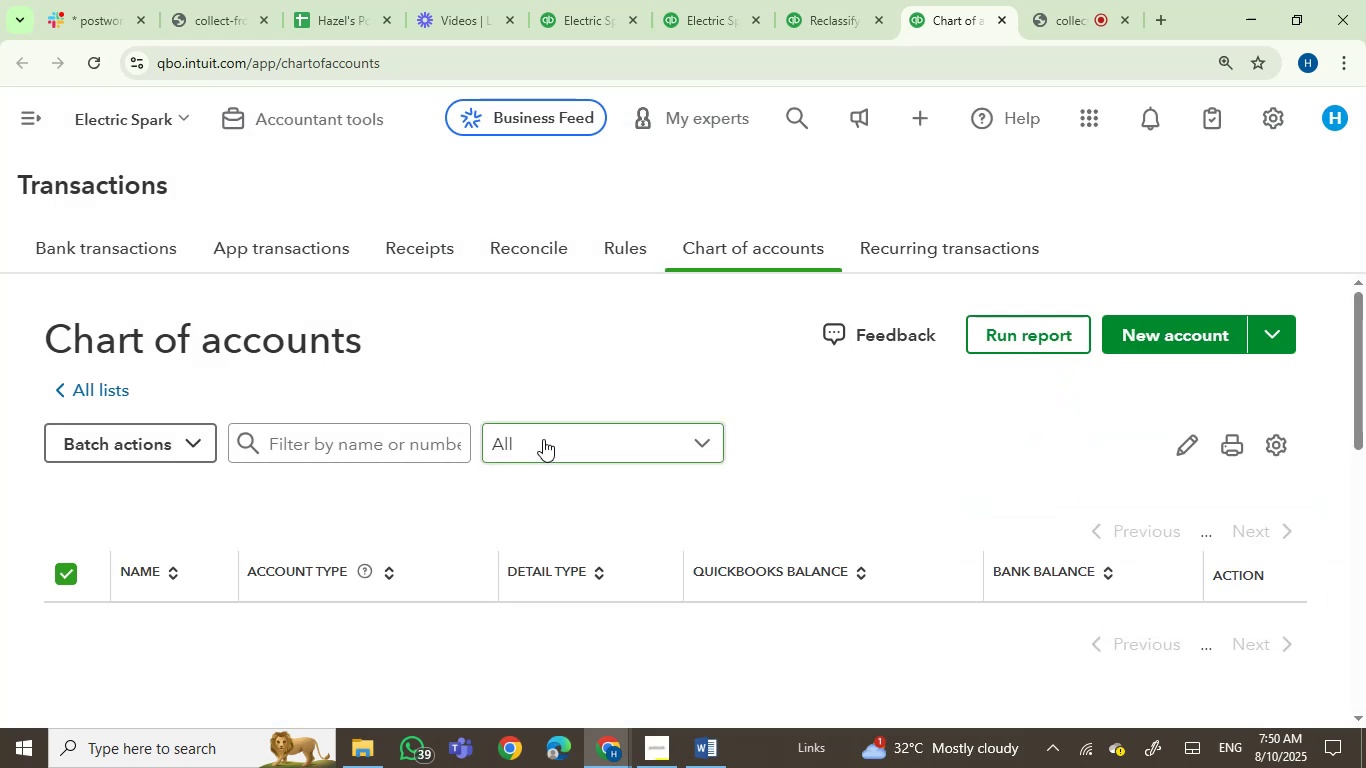 
left_click([319, 445])
 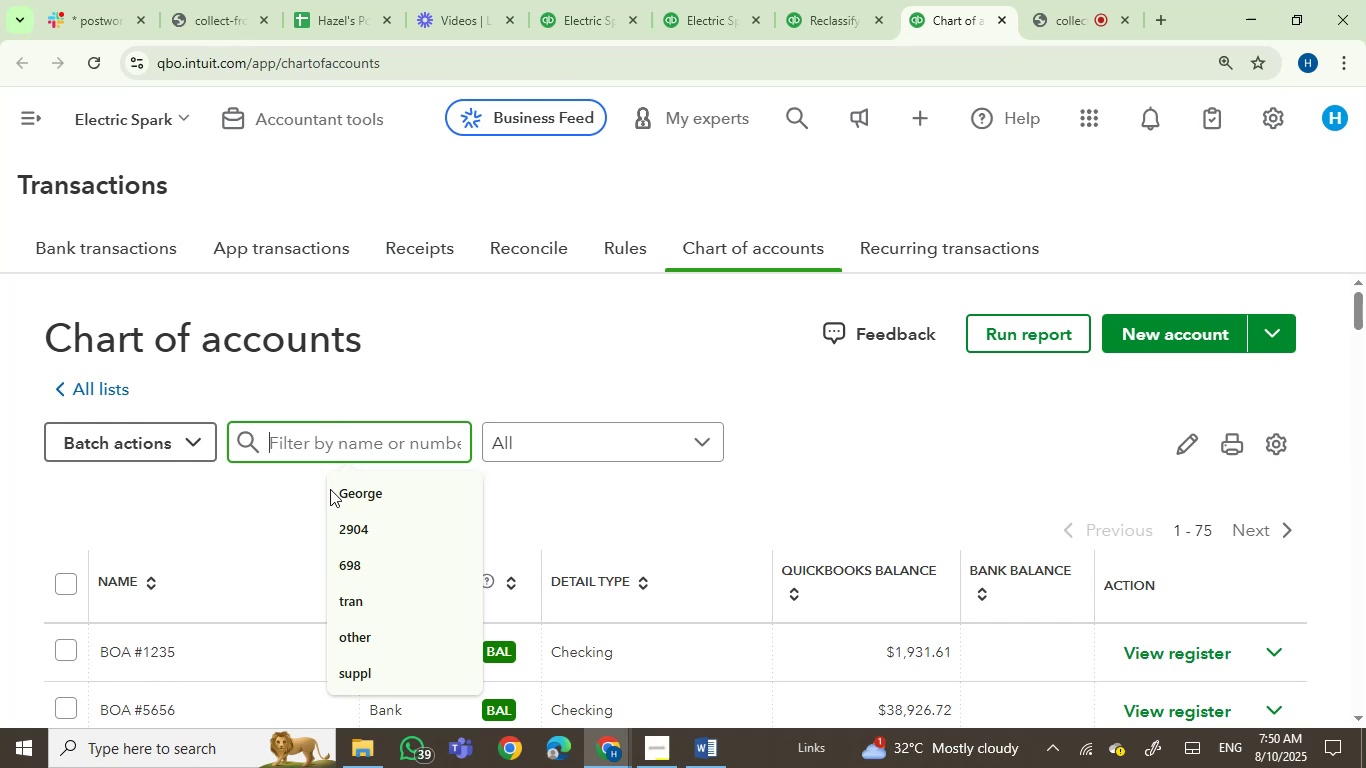 
type(homm)
key(Backspace)
type(e)
 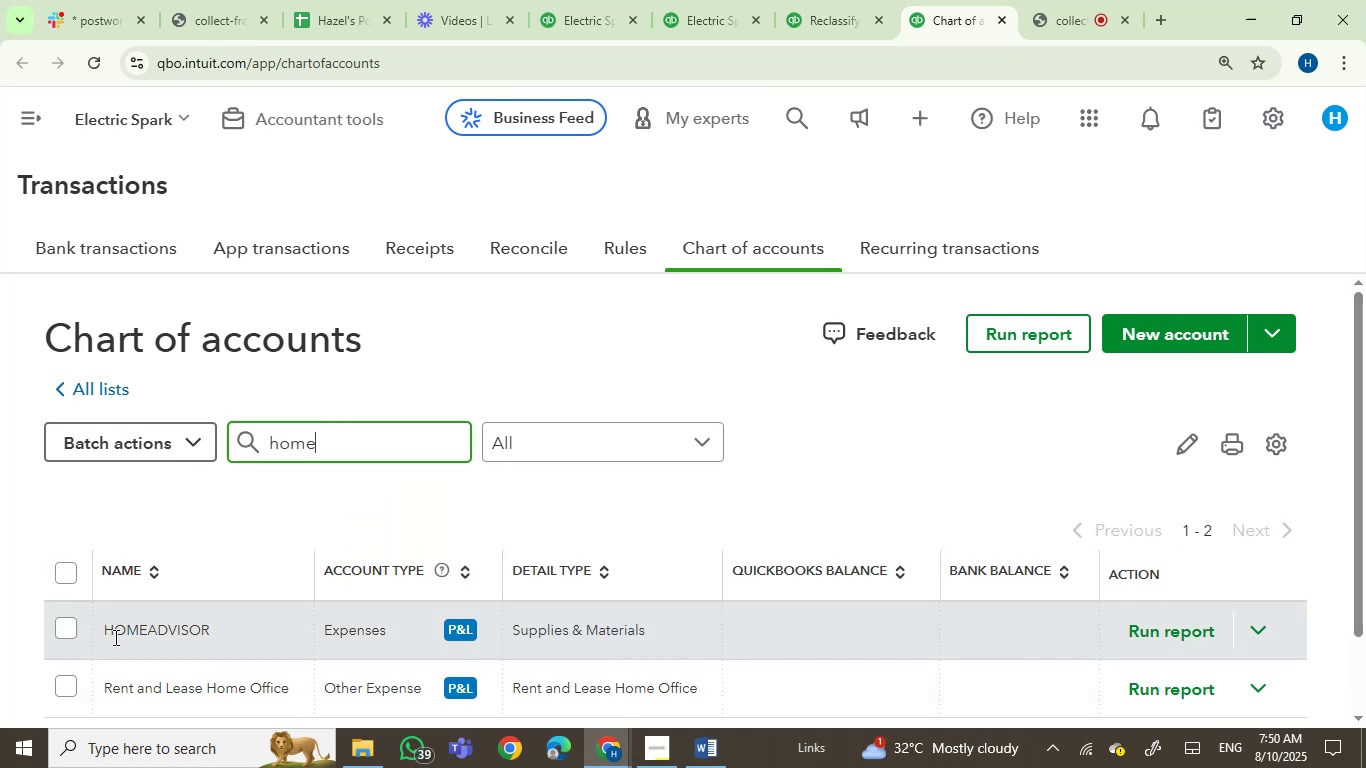 
wait(6.49)
 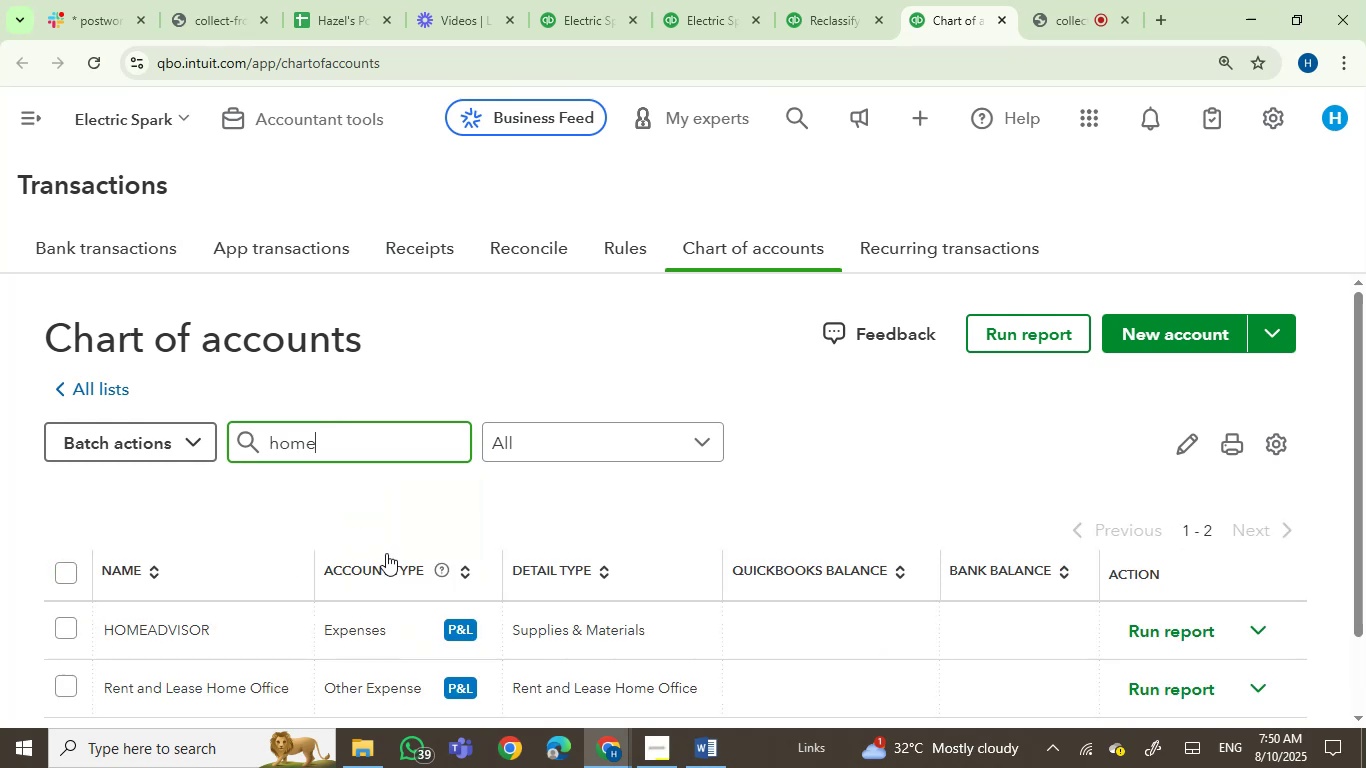 
left_click([1266, 627])
 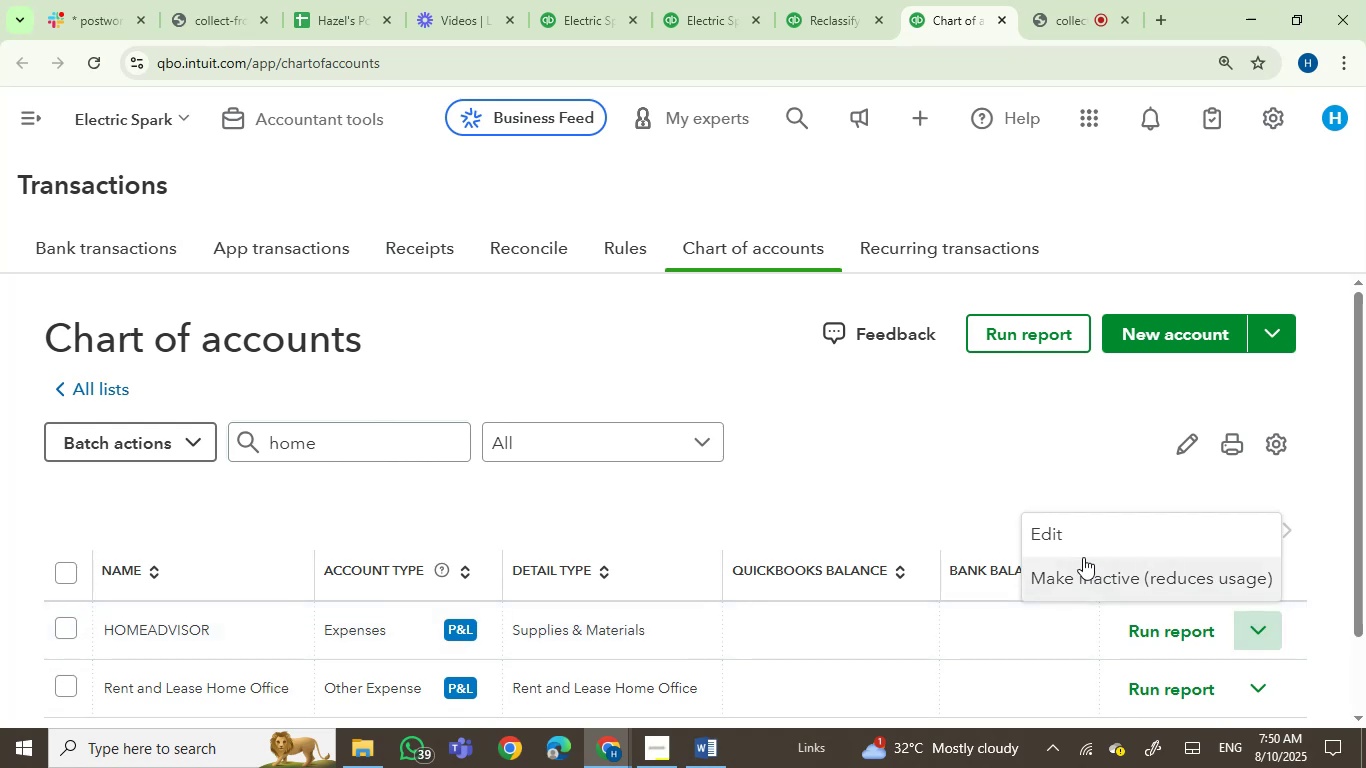 
left_click([1072, 547])
 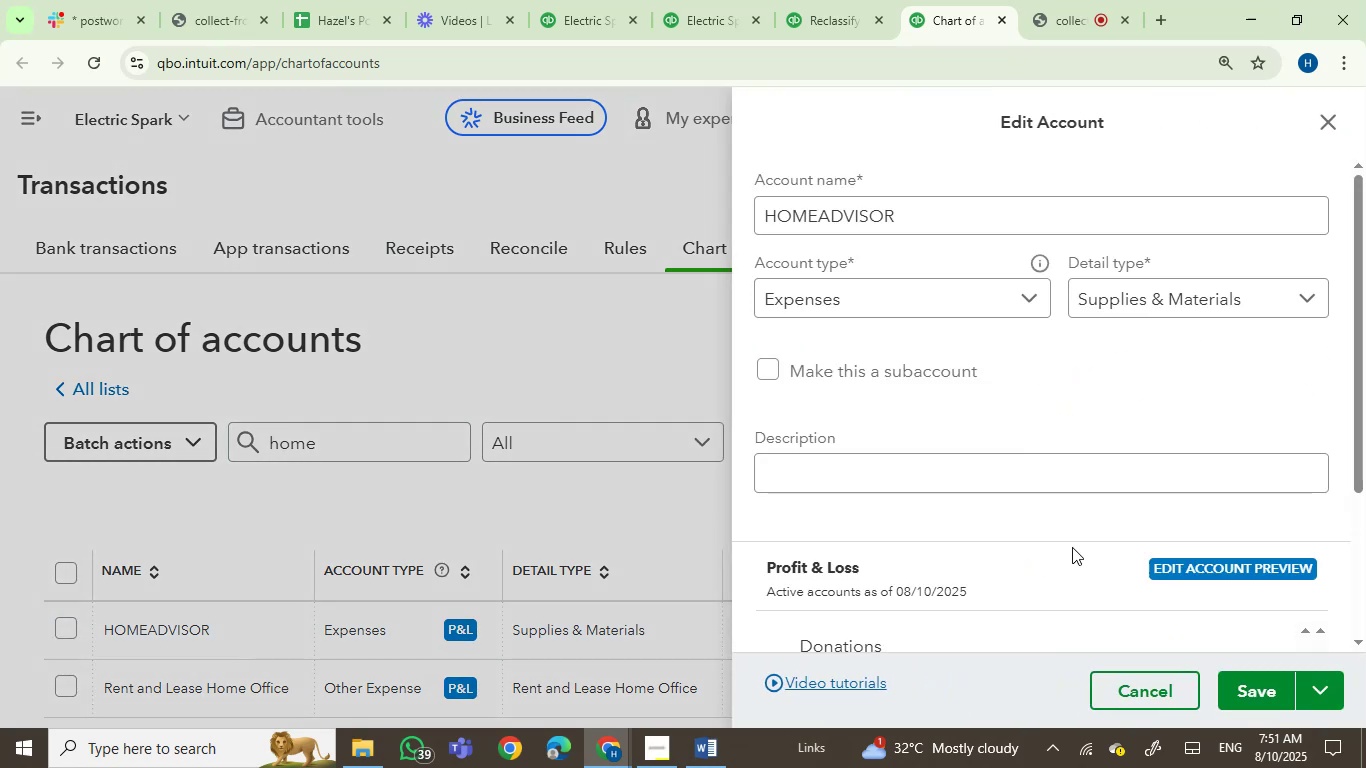 
wait(13.49)
 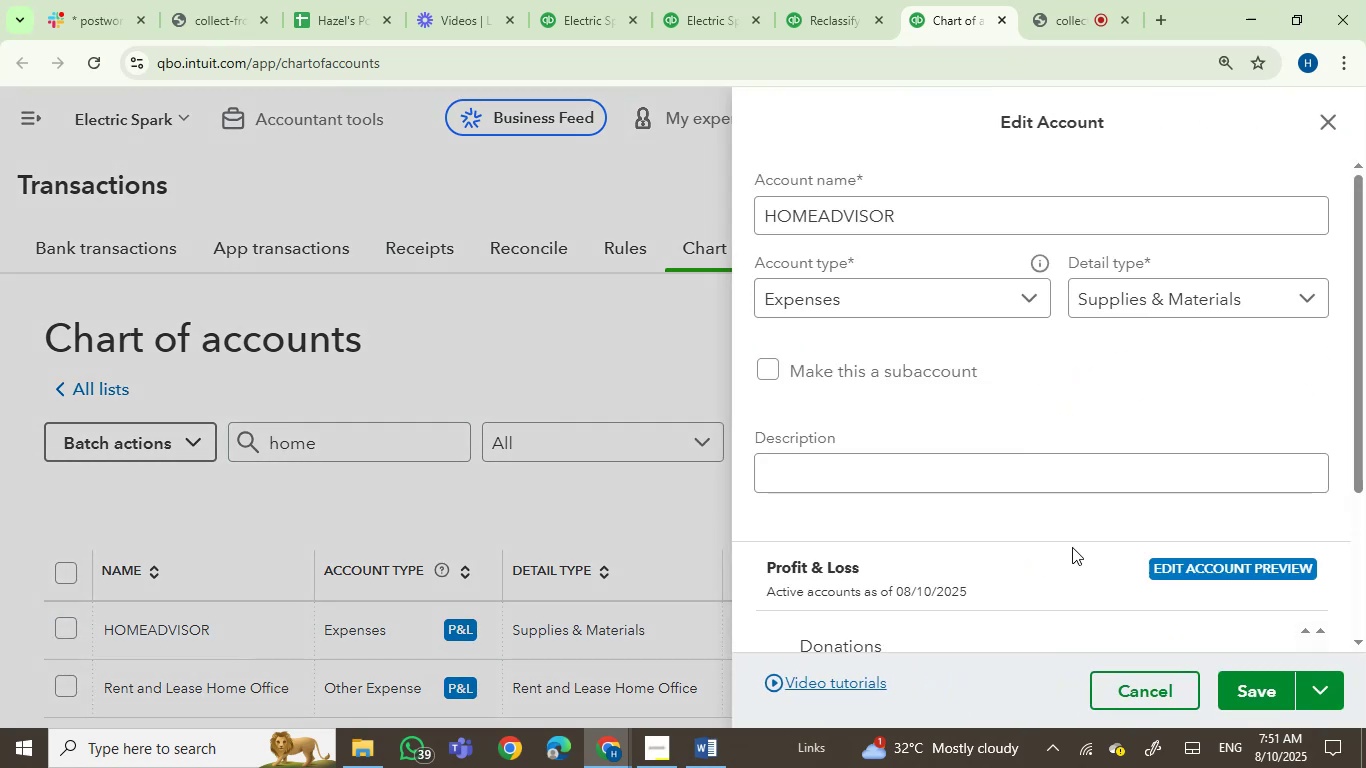 
left_click([760, 367])
 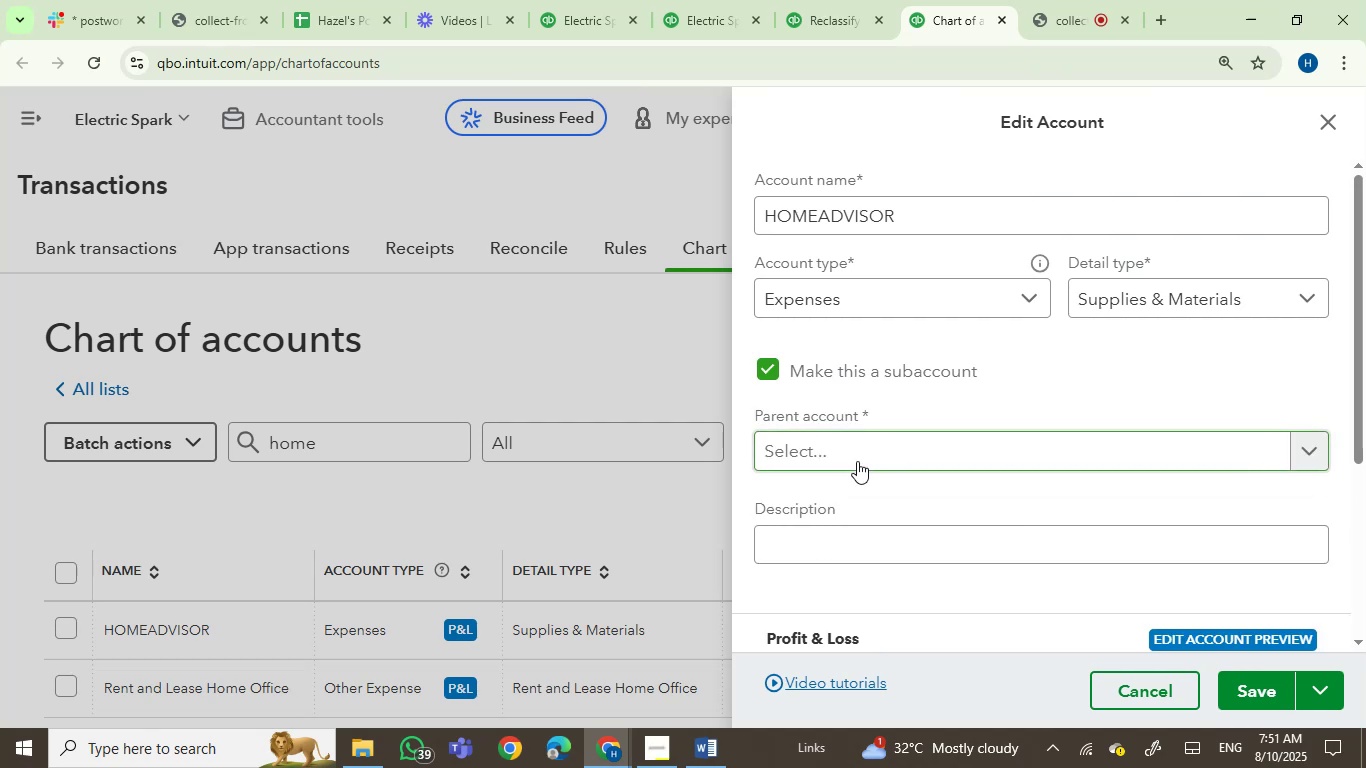 
left_click([853, 461])
 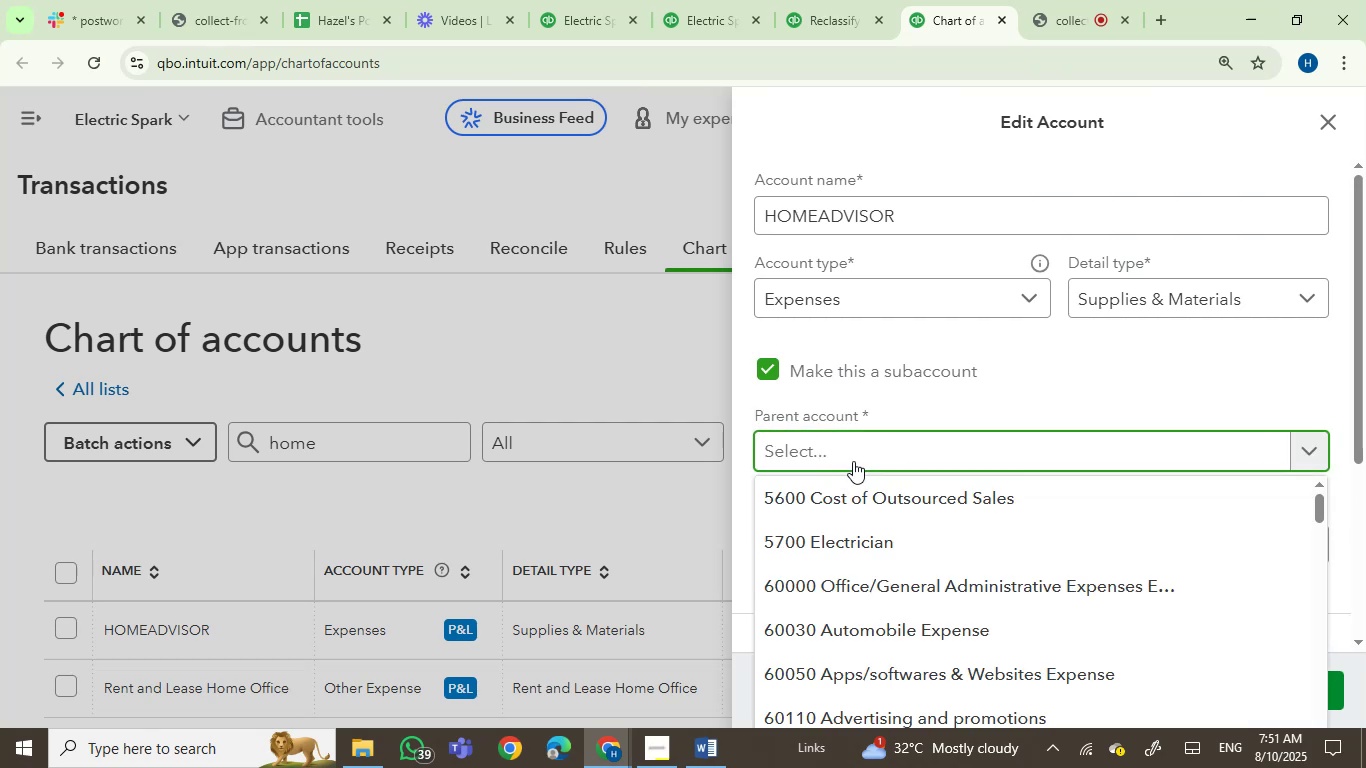 
type(job s)
 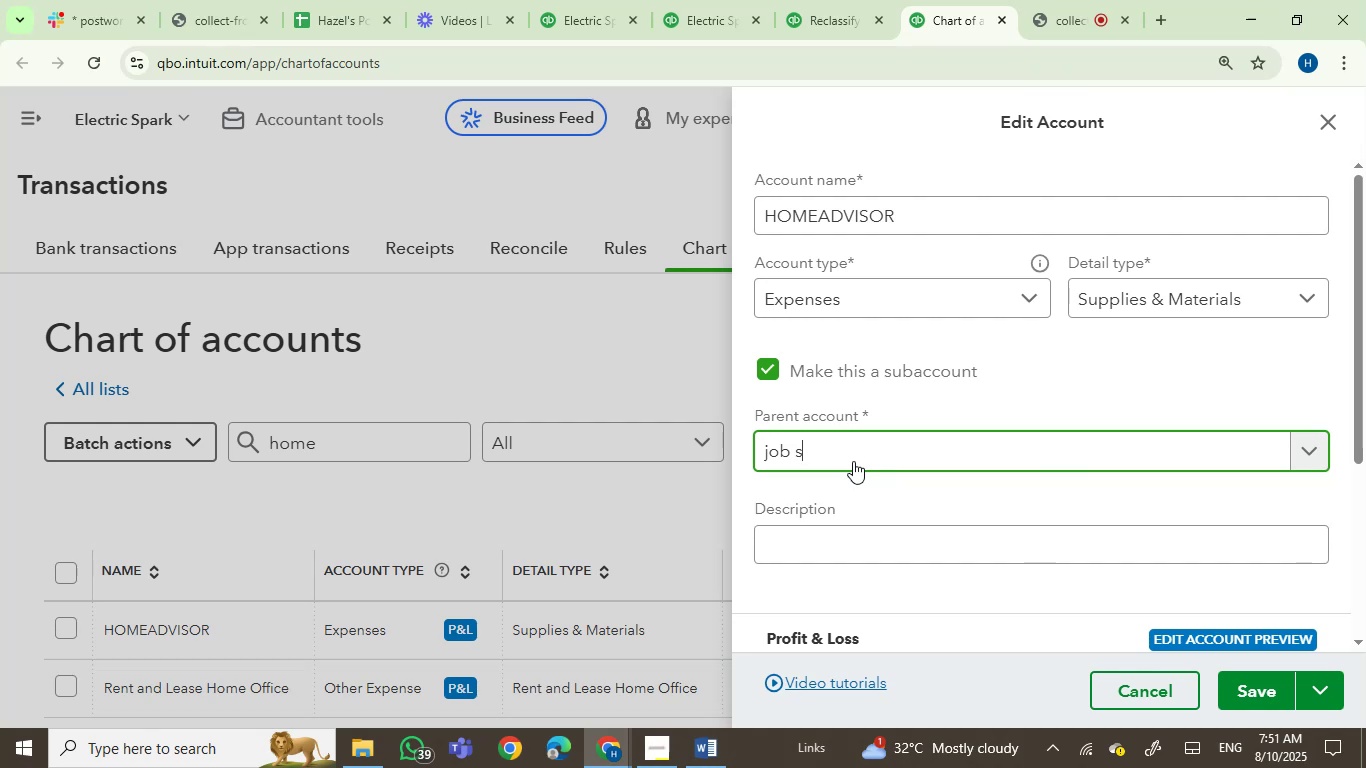 
wait(6.29)
 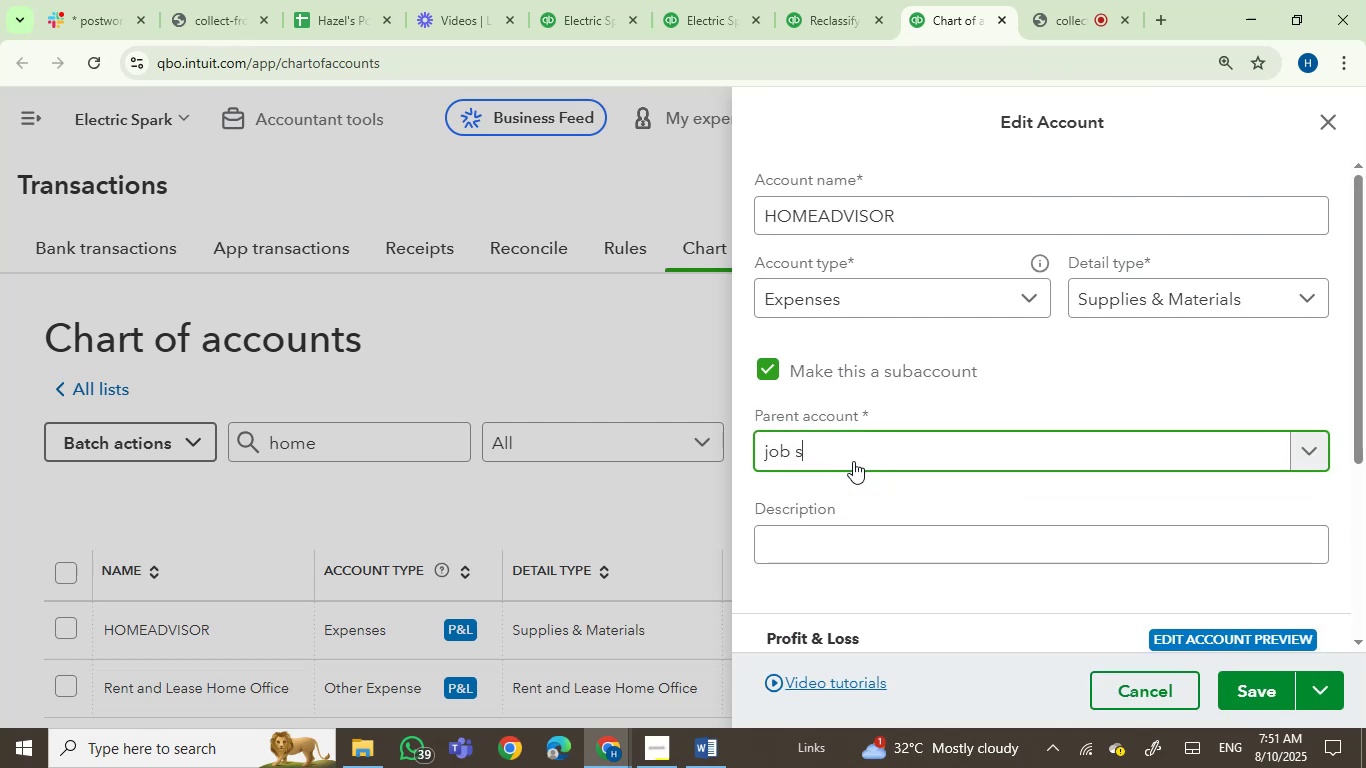 
key(Backspace)
key(Backspace)
key(Backspace)
key(Backspace)
key(Backspace)
type(supp)
 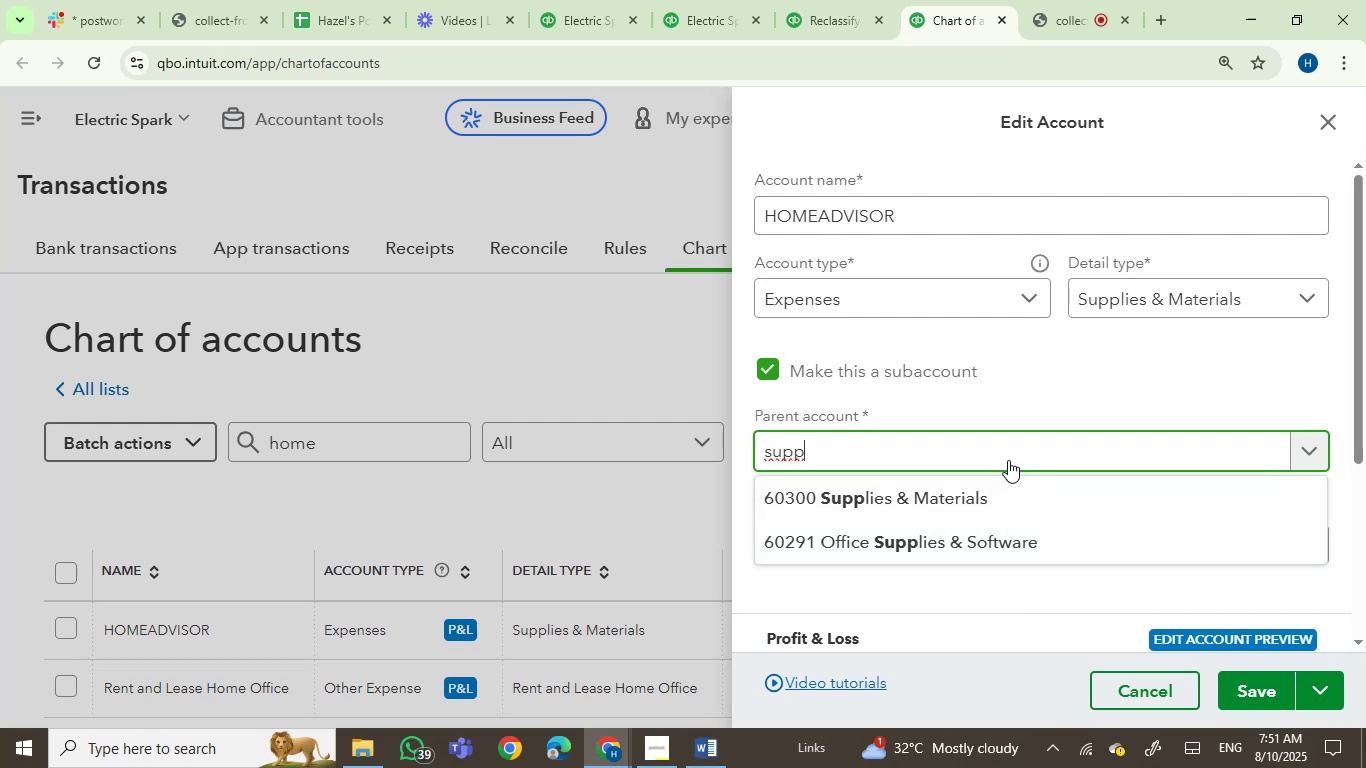 
wait(7.42)
 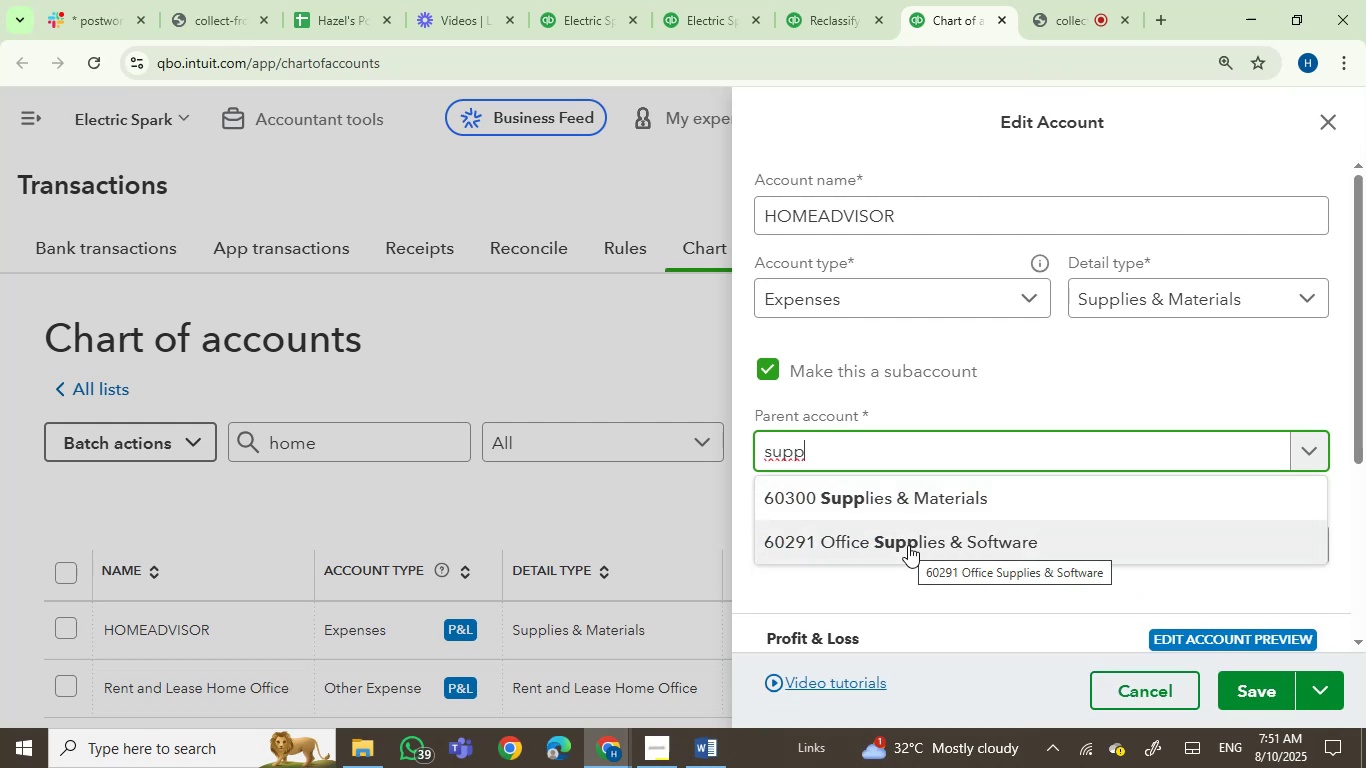 
left_click([1163, 296])
 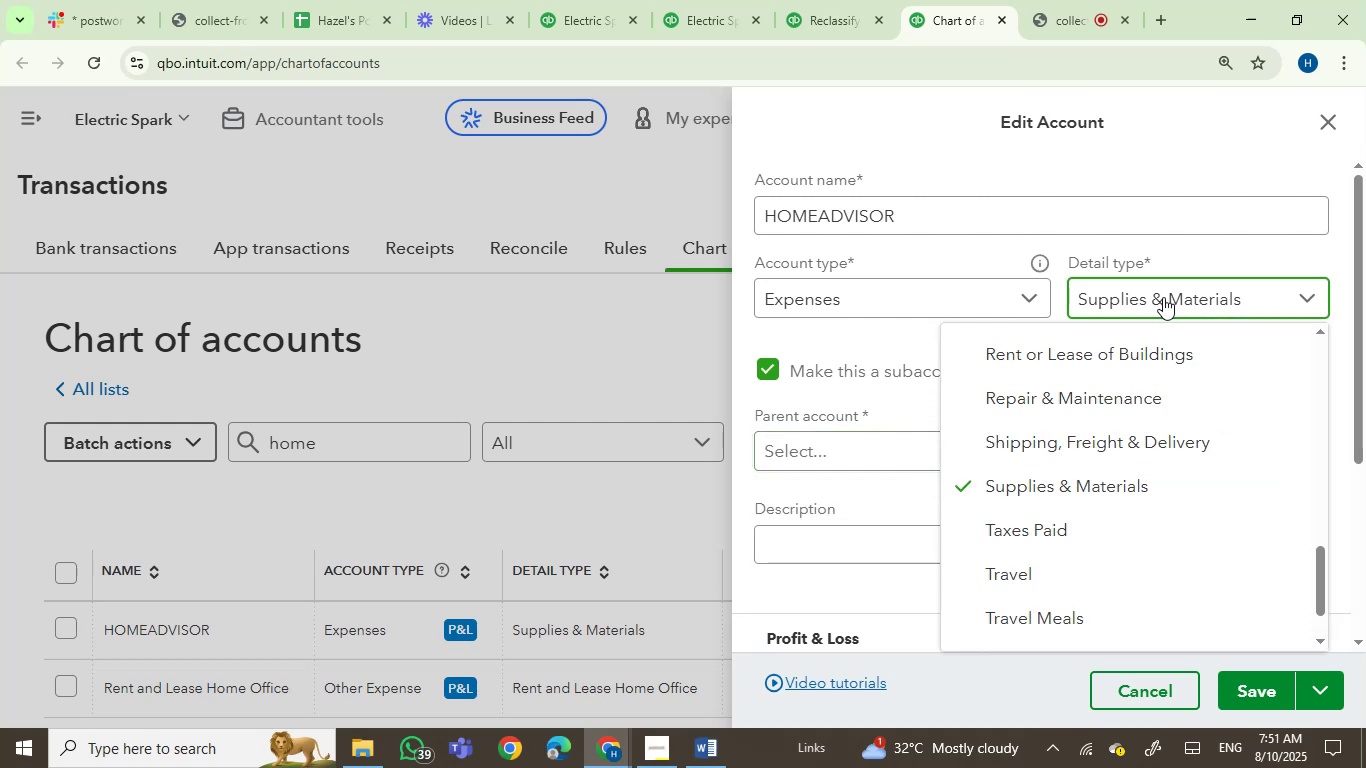 
scroll: coordinate [1106, 505], scroll_direction: up, amount: 3.0
 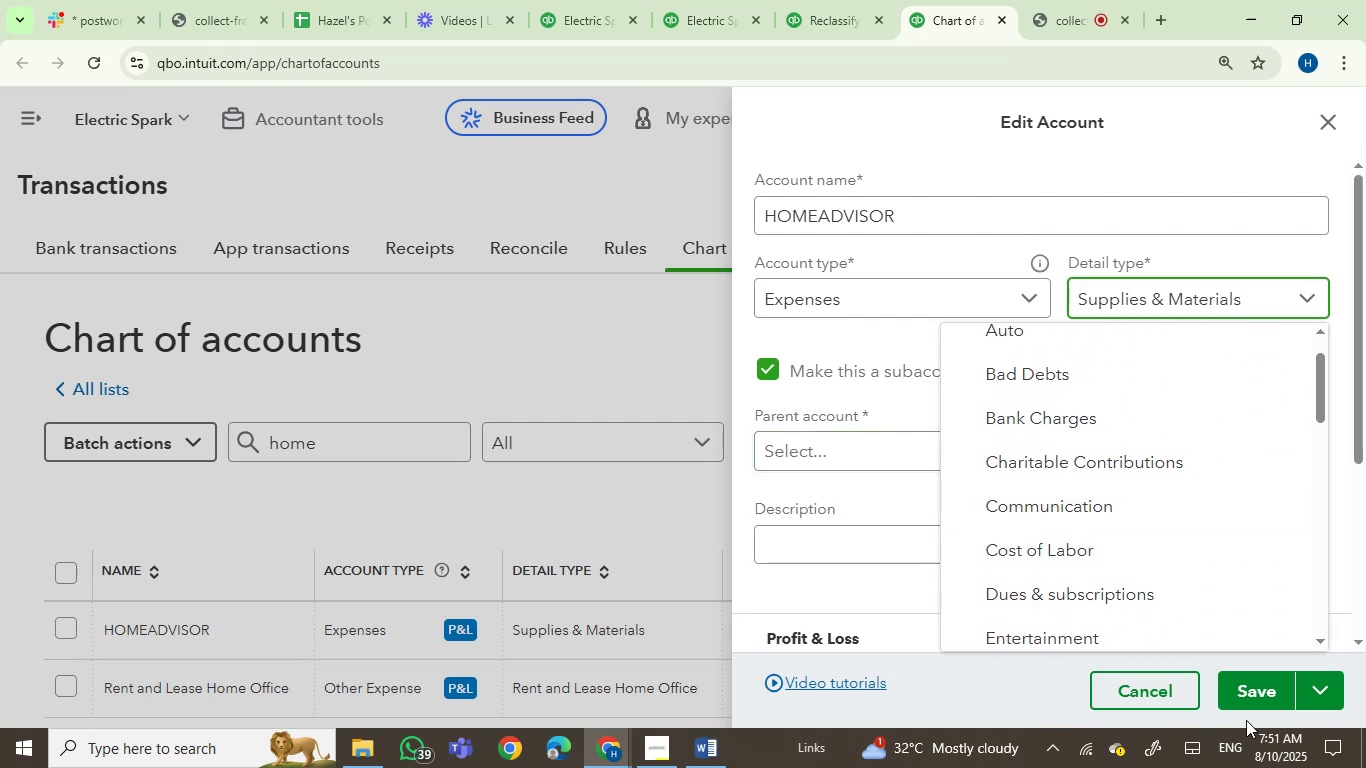 
left_click([1176, 684])
 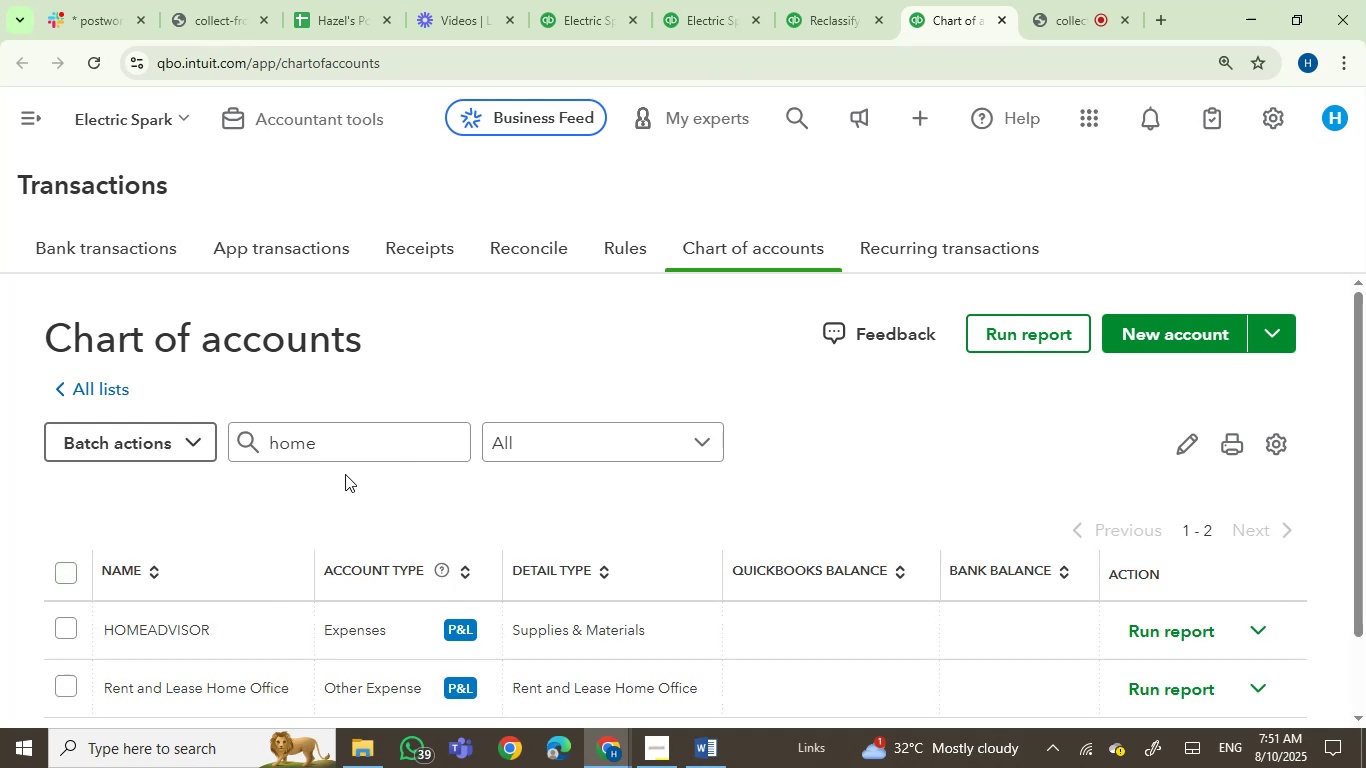 
left_click_drag(start_coordinate=[341, 447], to_coordinate=[167, 429])
 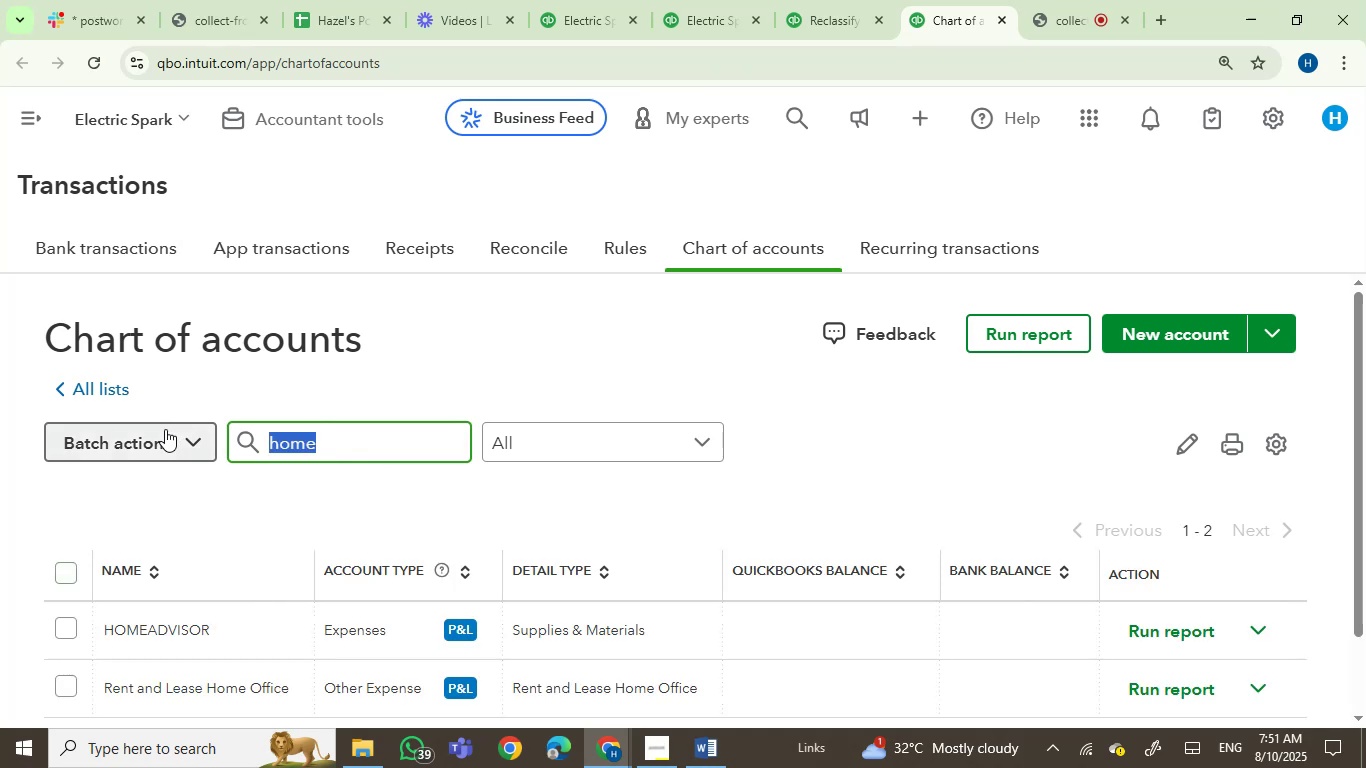 
key(Backspace)
type(job s)
 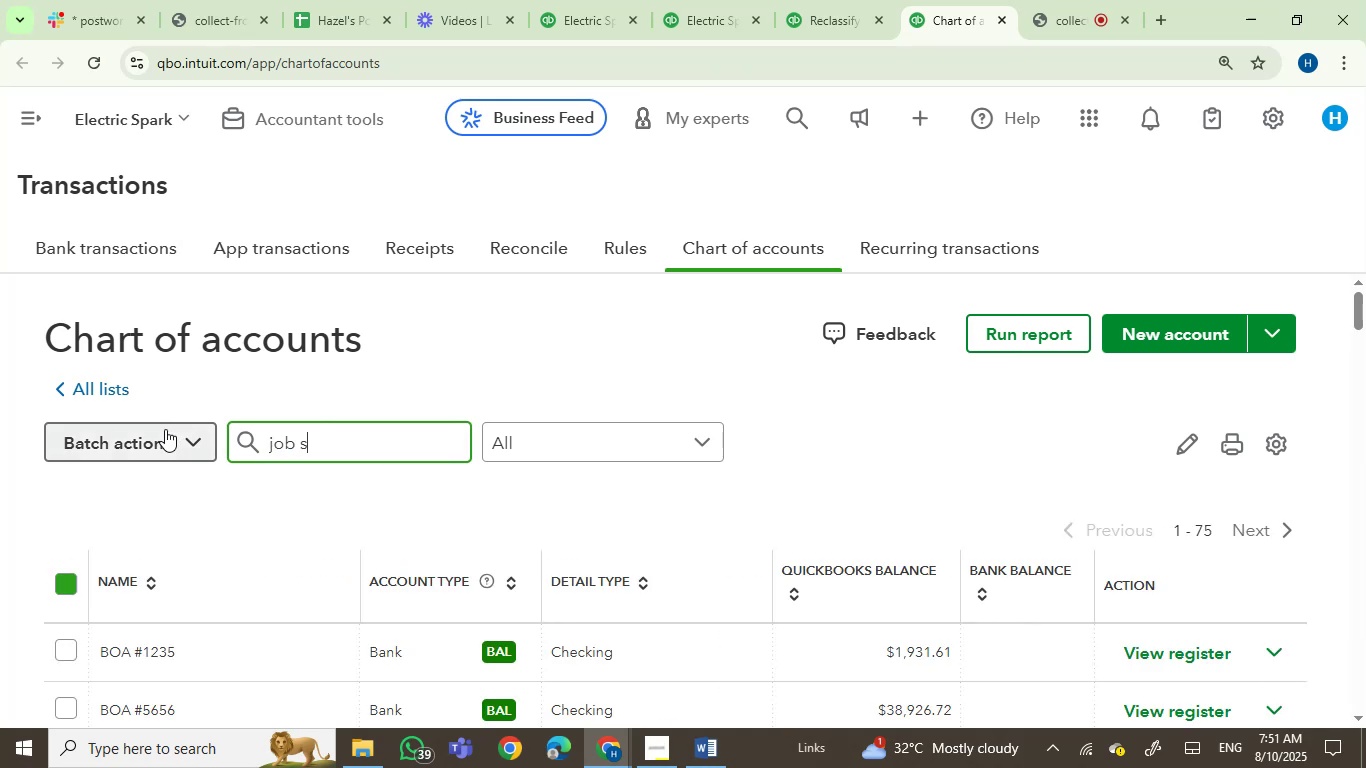 
scroll: coordinate [225, 301], scroll_direction: down, amount: 3.0
 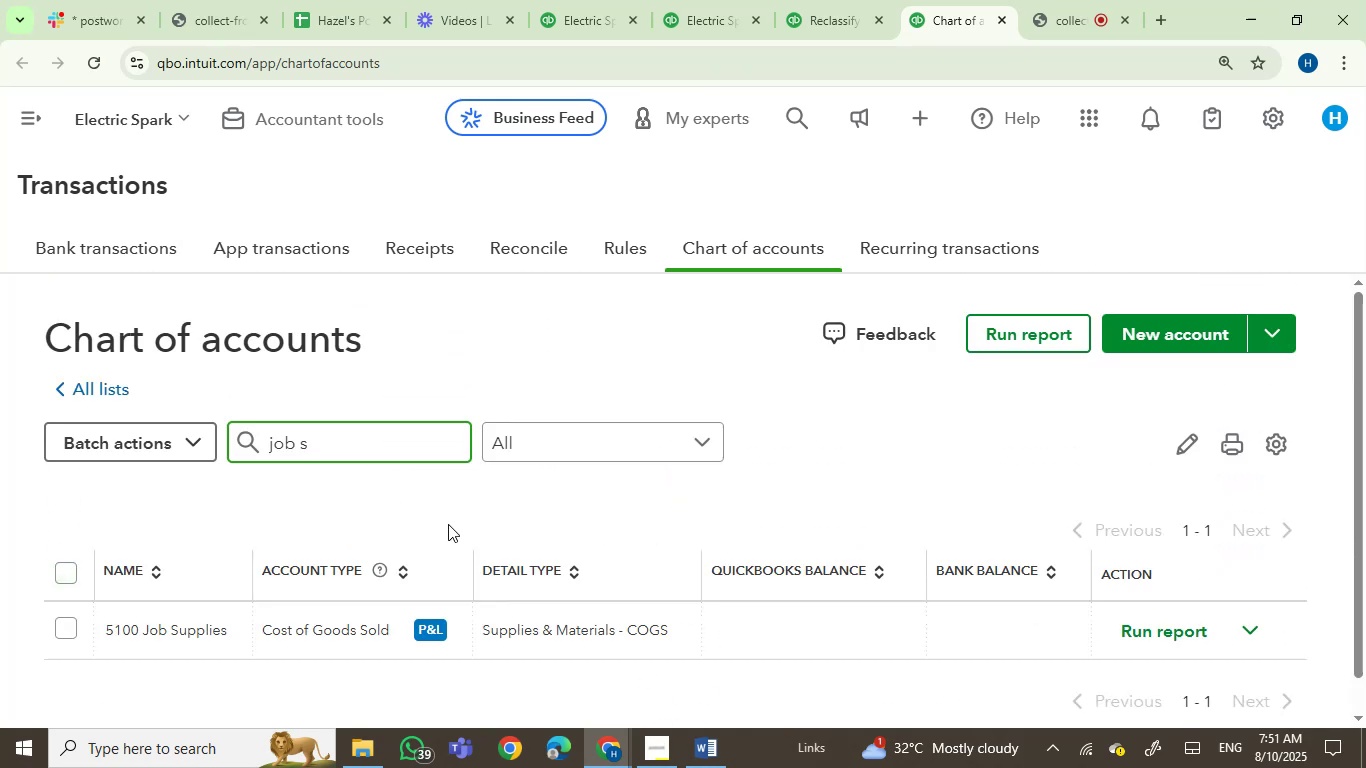 
mouse_move([645, 712])
 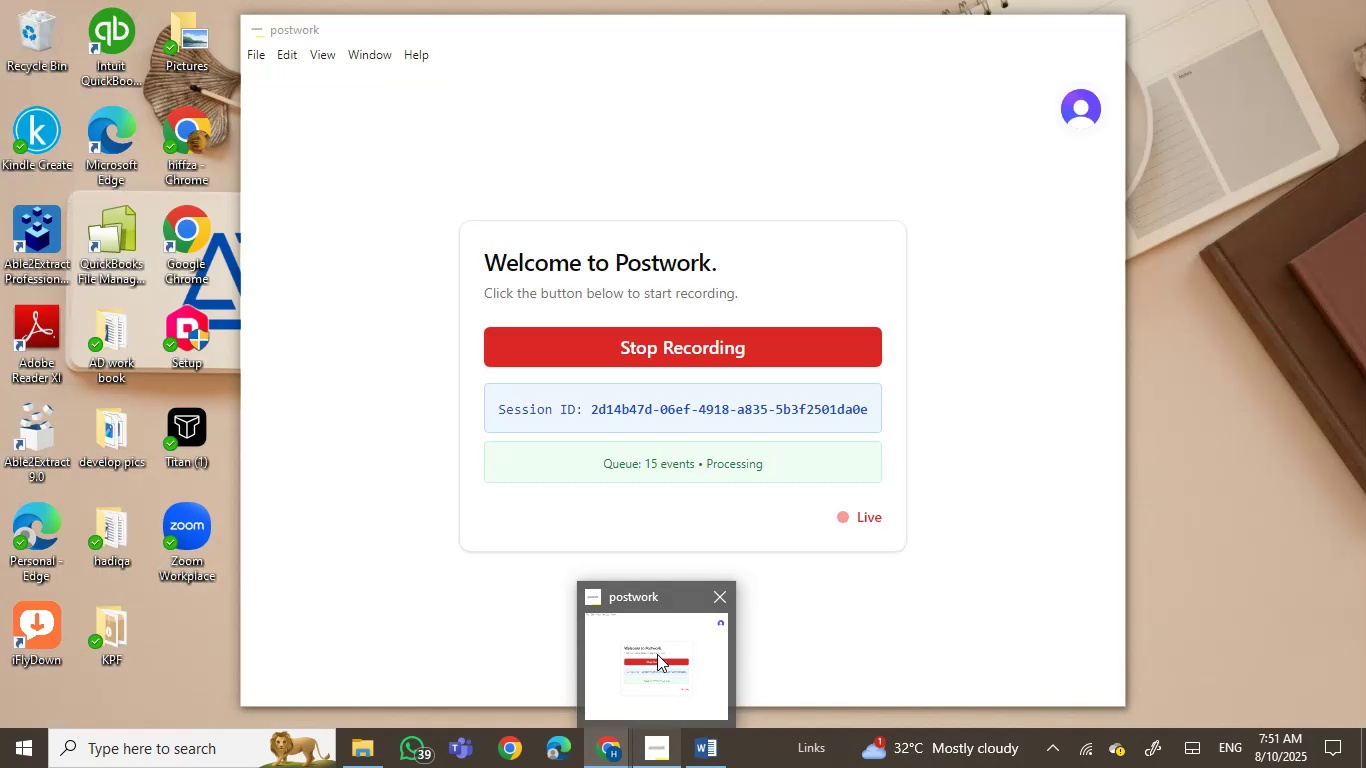 
right_click([655, 653])
 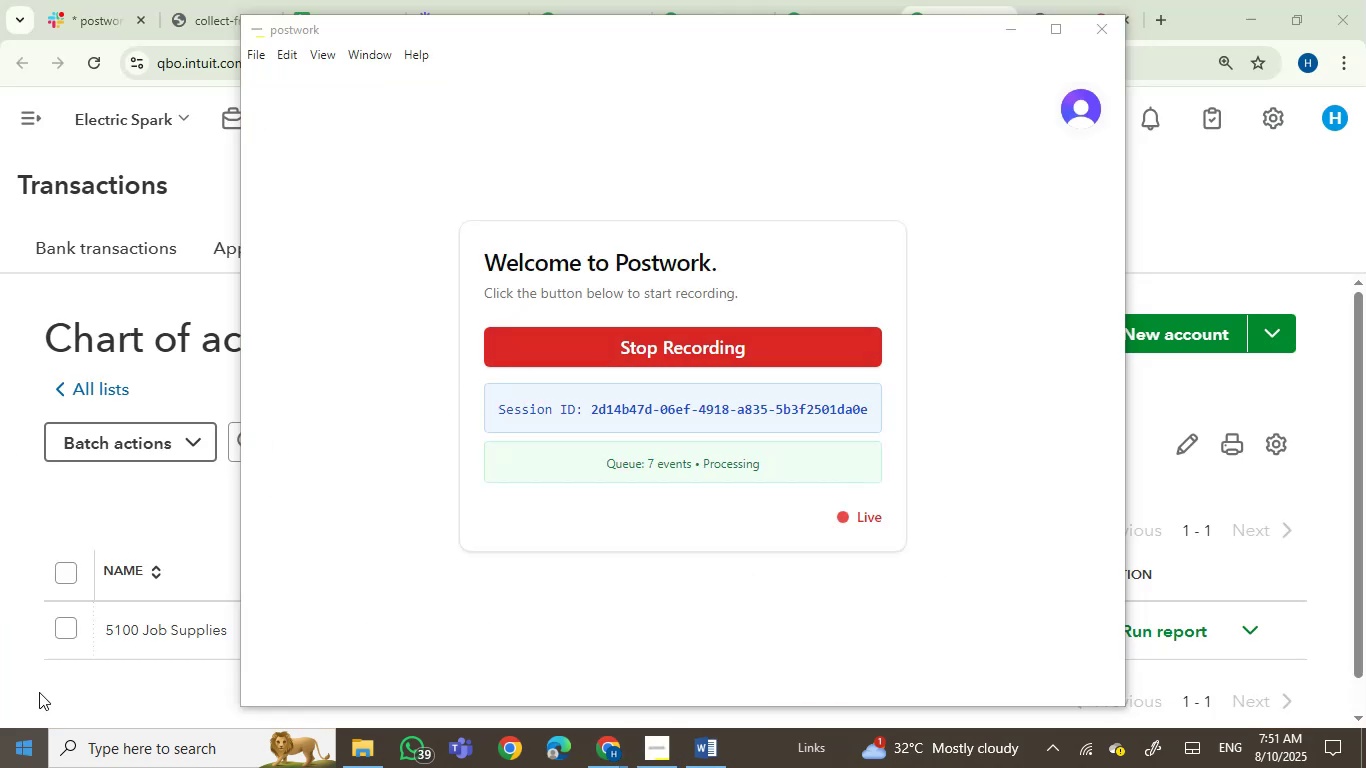 
left_click([160, 494])
 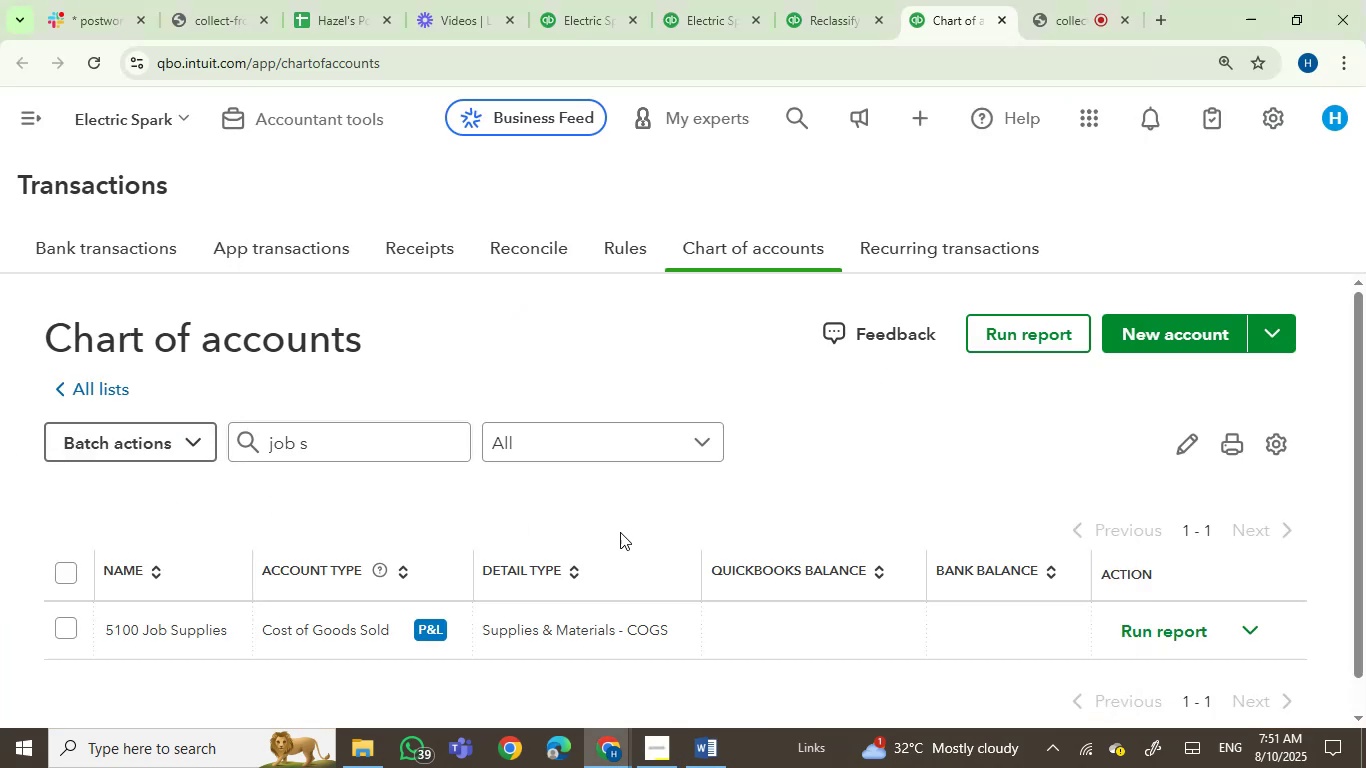 
scroll: coordinate [660, 540], scroll_direction: down, amount: 1.0
 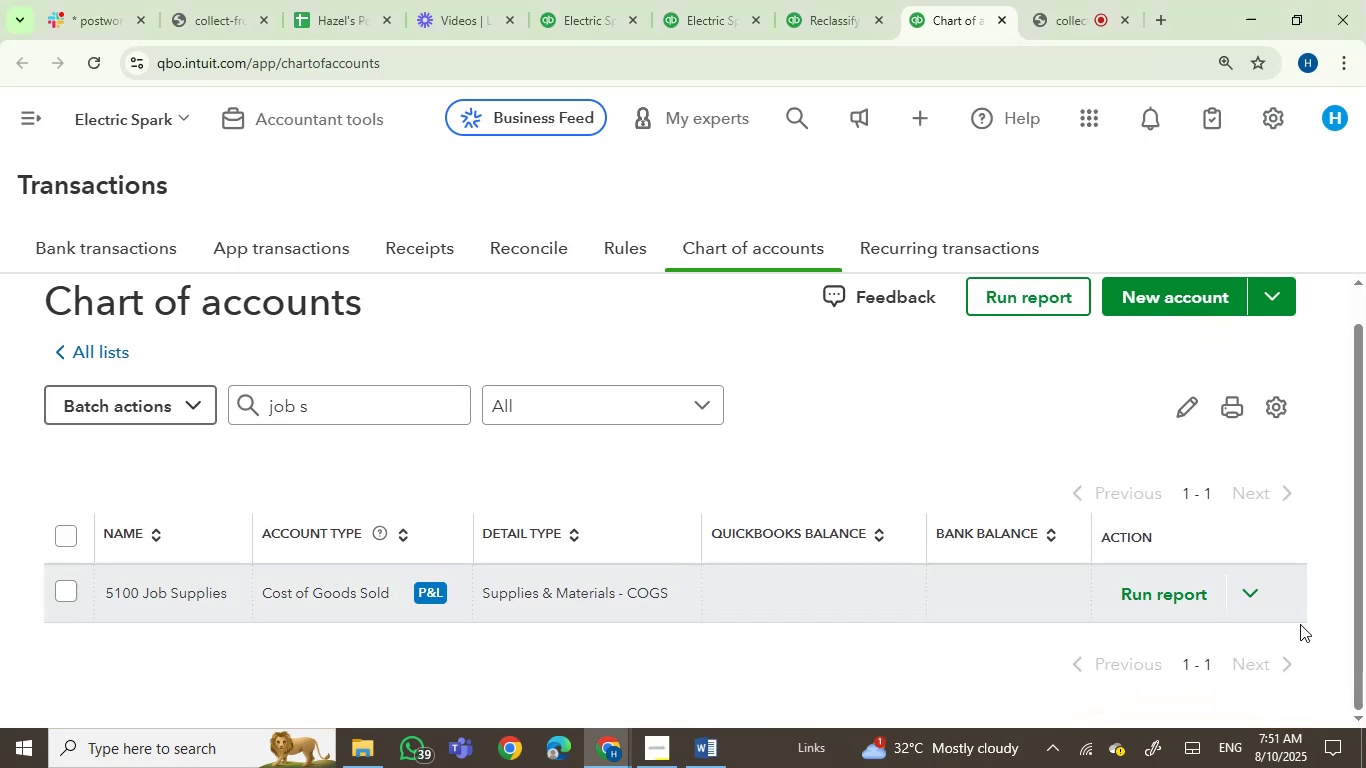 
left_click([1254, 599])
 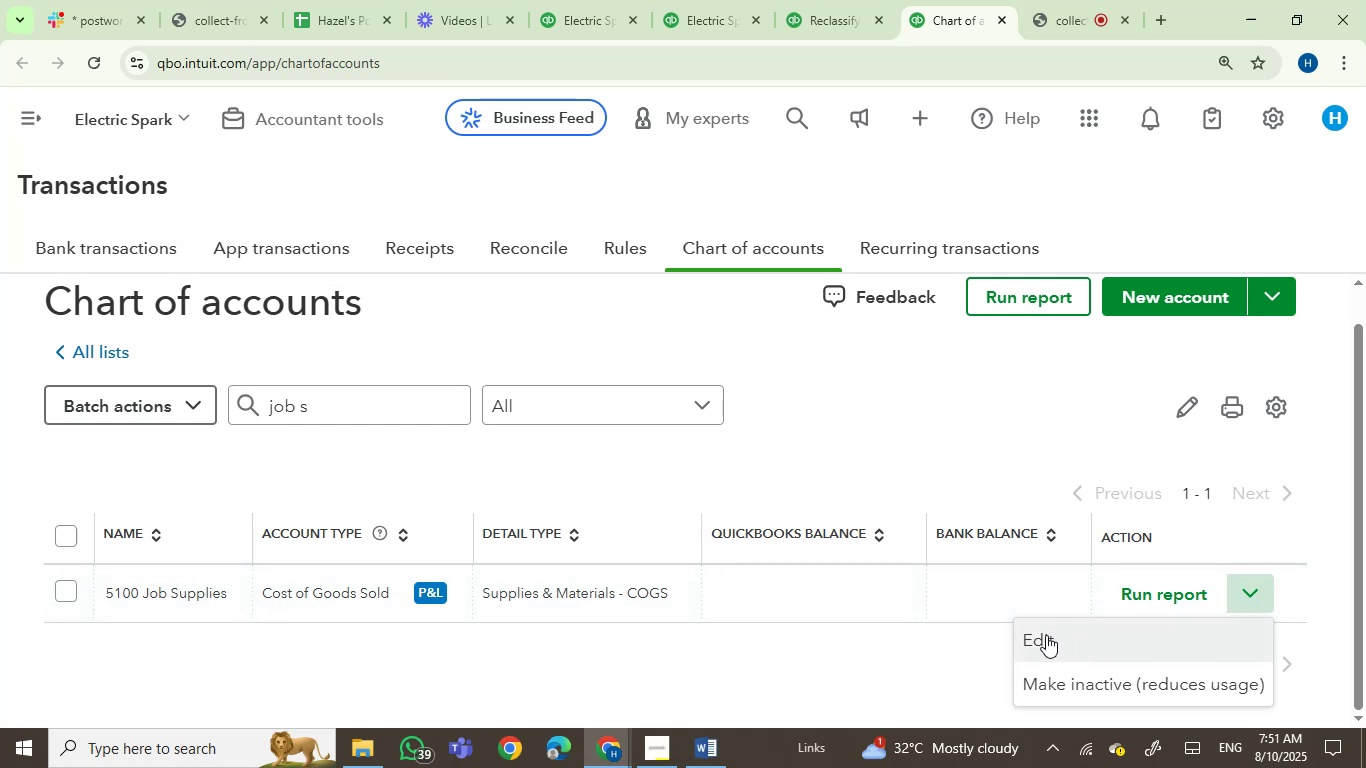 
left_click([1043, 650])
 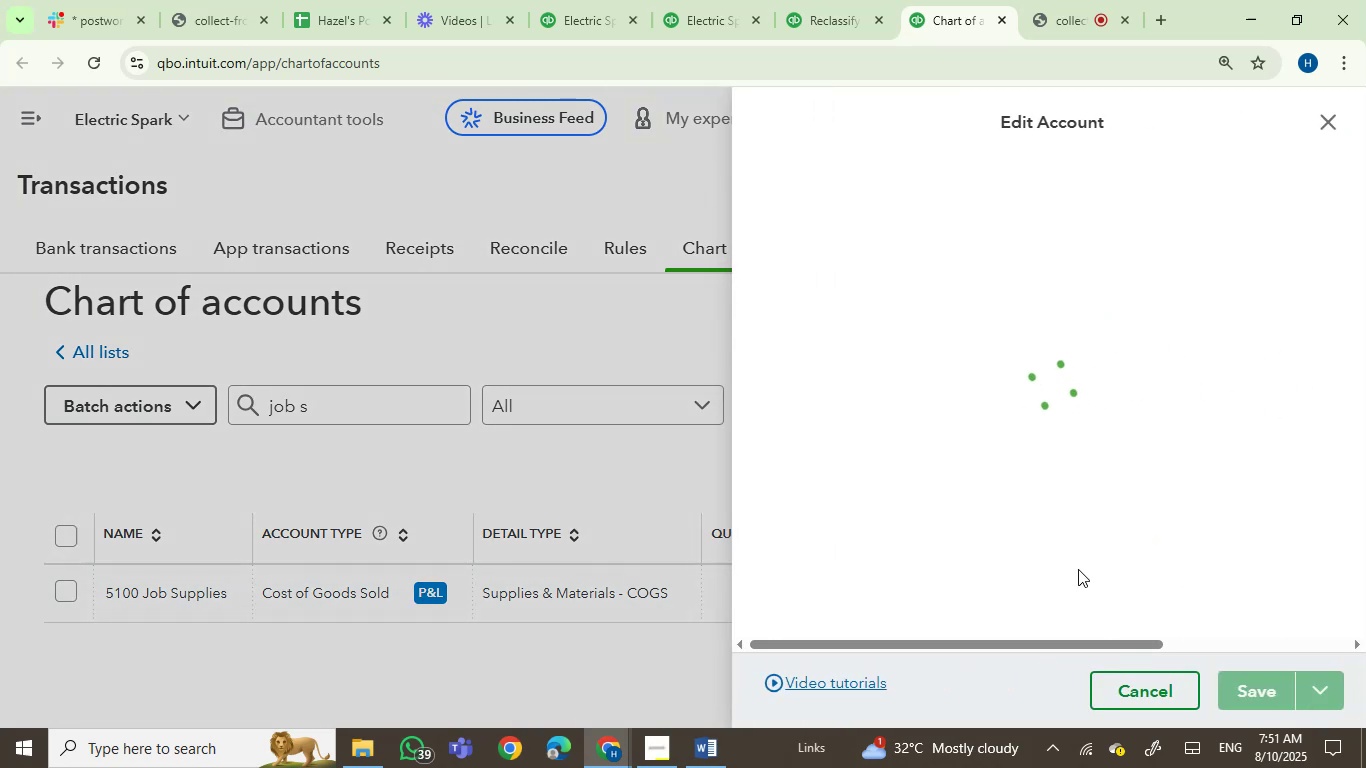 
mouse_move([1154, 513])
 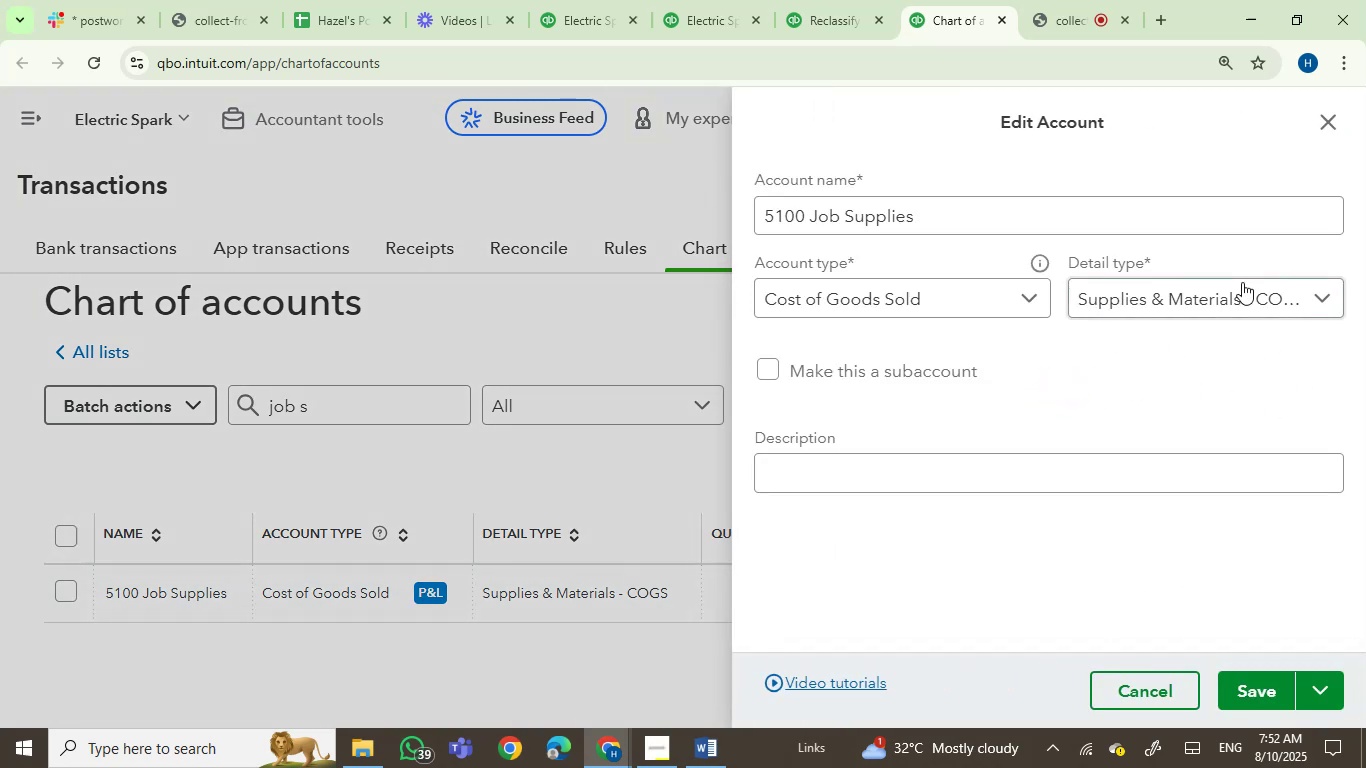 
left_click([1247, 294])
 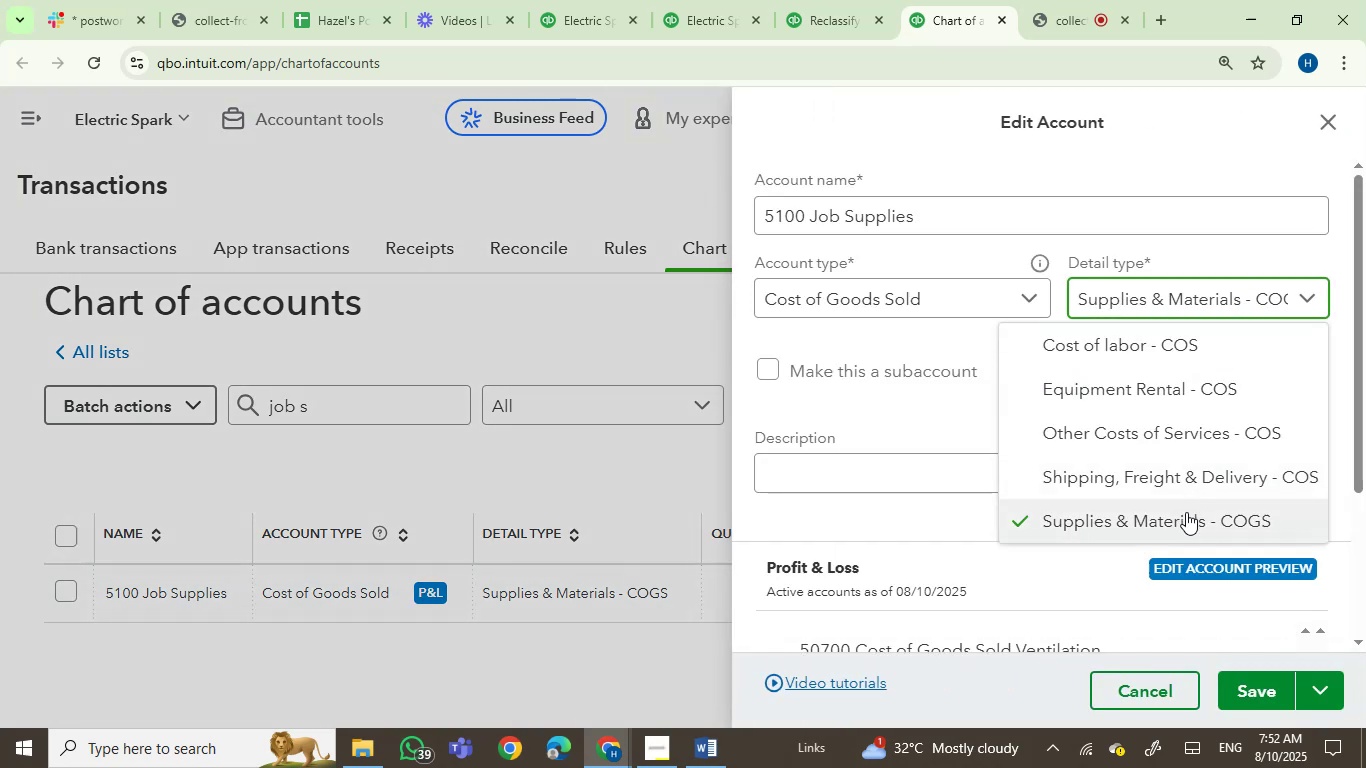 
left_click([1184, 515])
 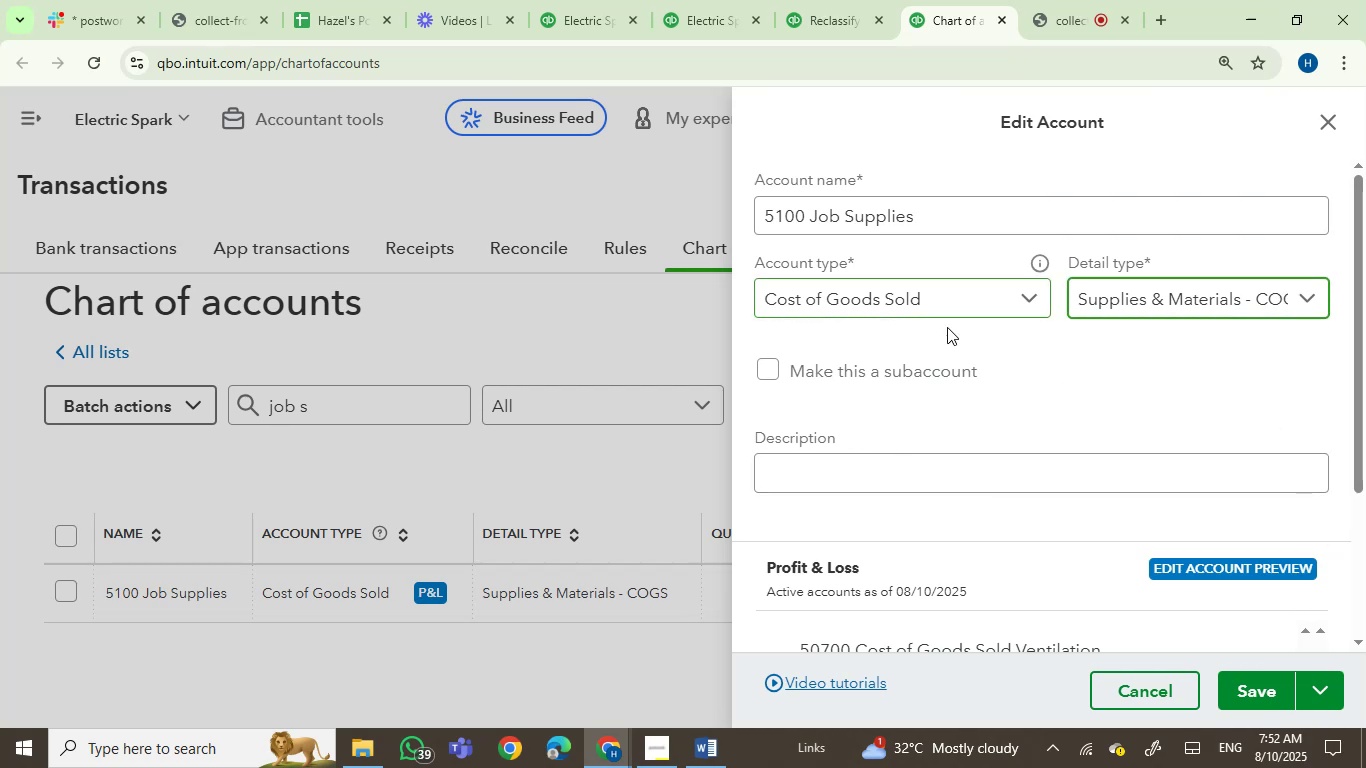 
wait(8.55)
 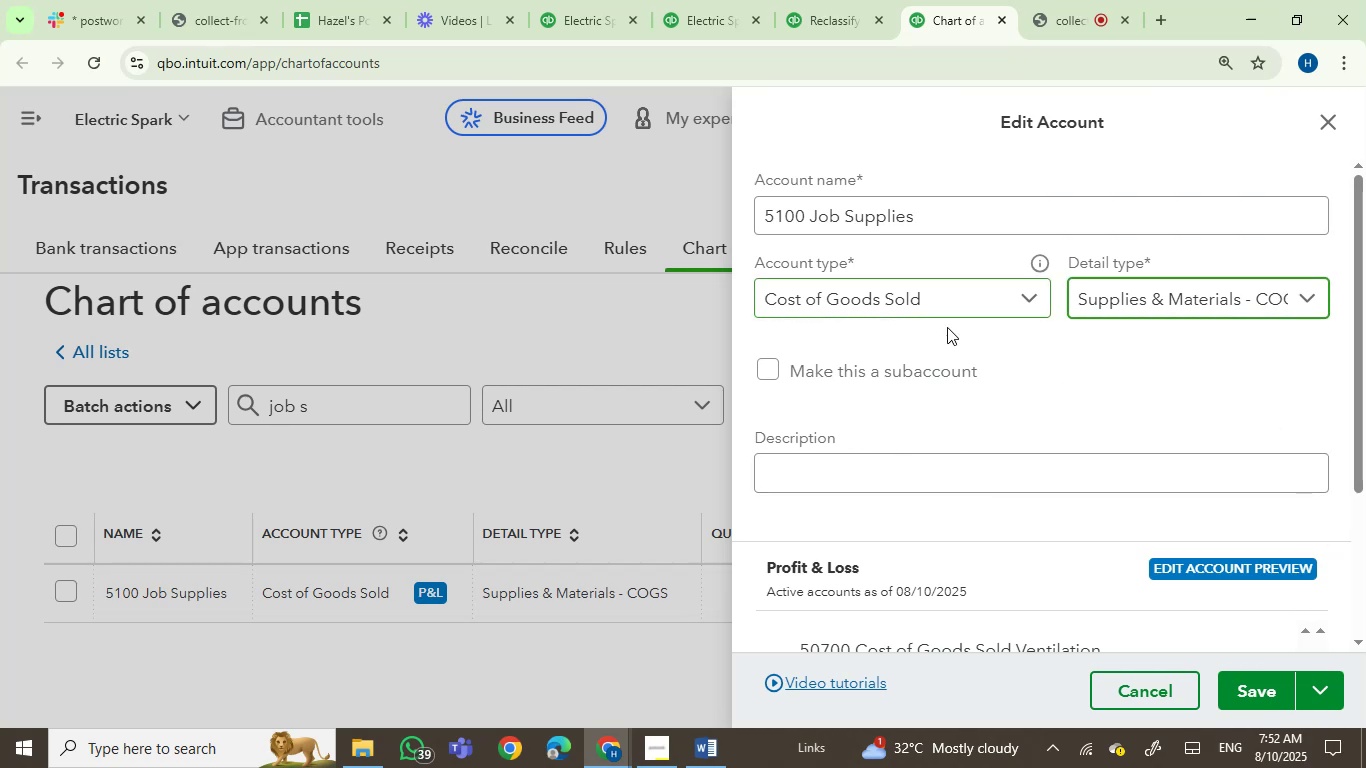 
left_click([1342, 121])
 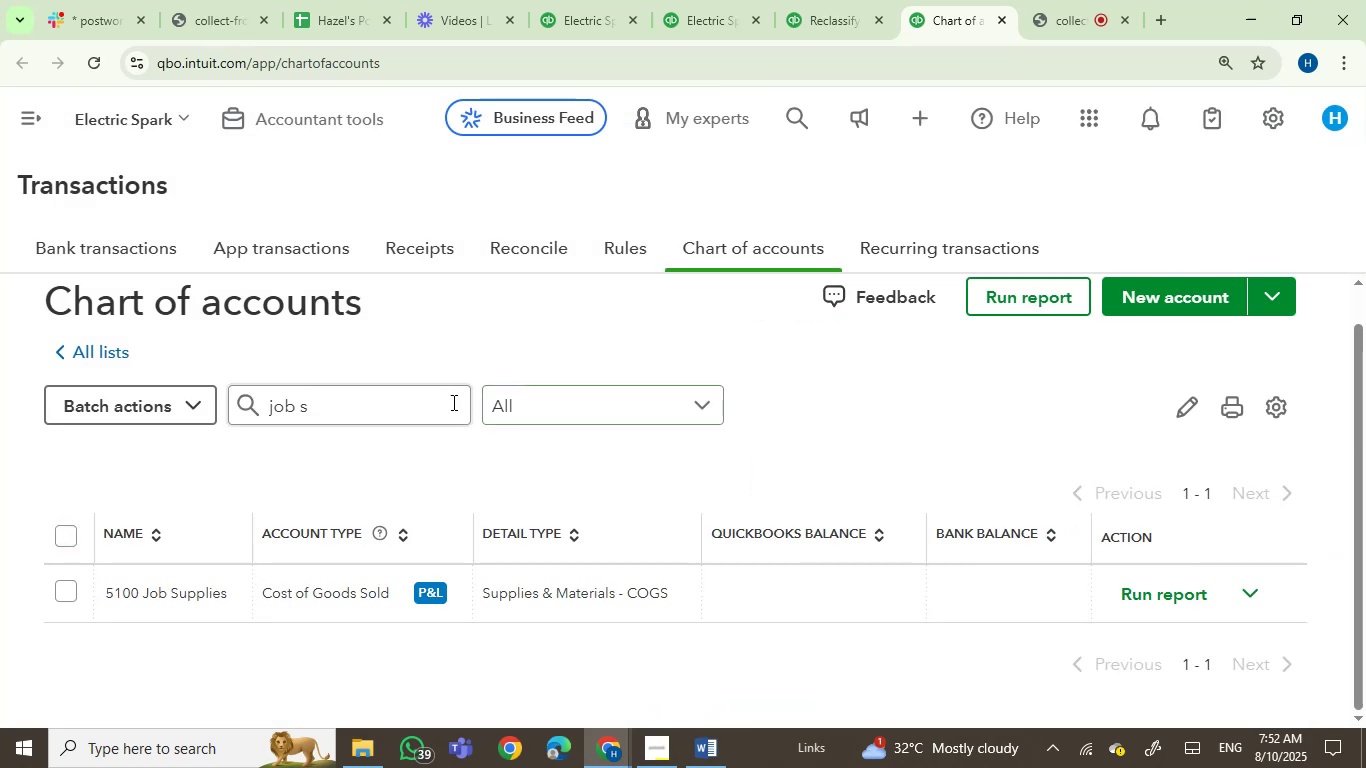 
left_click_drag(start_coordinate=[403, 393], to_coordinate=[178, 394])
 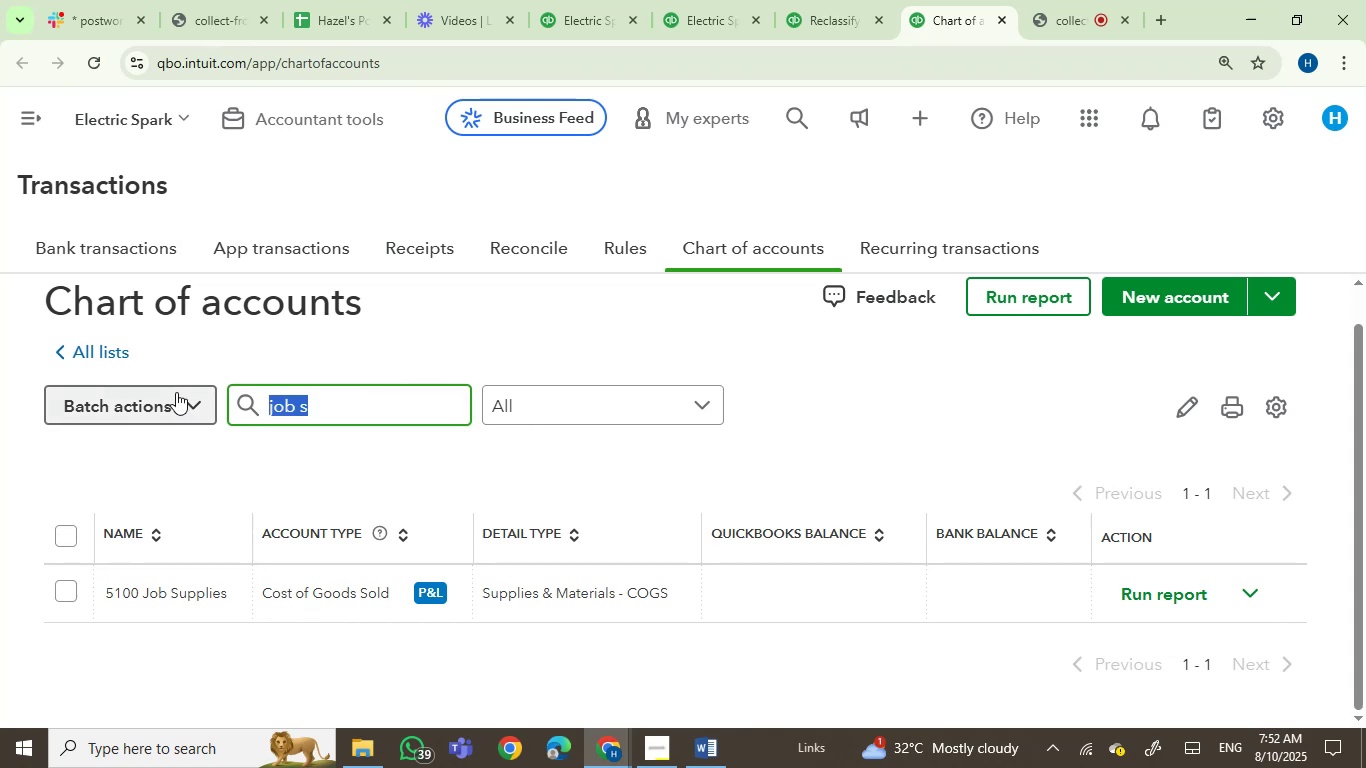 
type(home)
 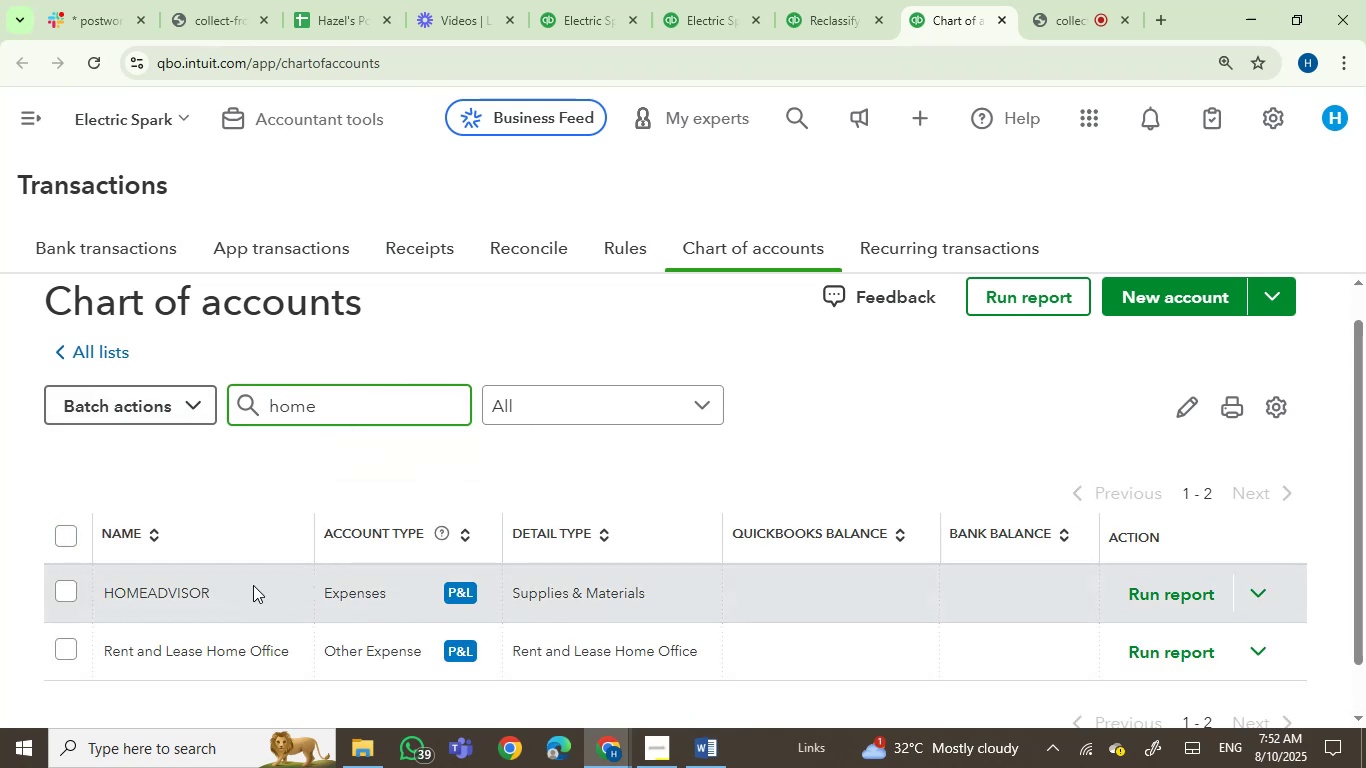 
left_click([1256, 591])
 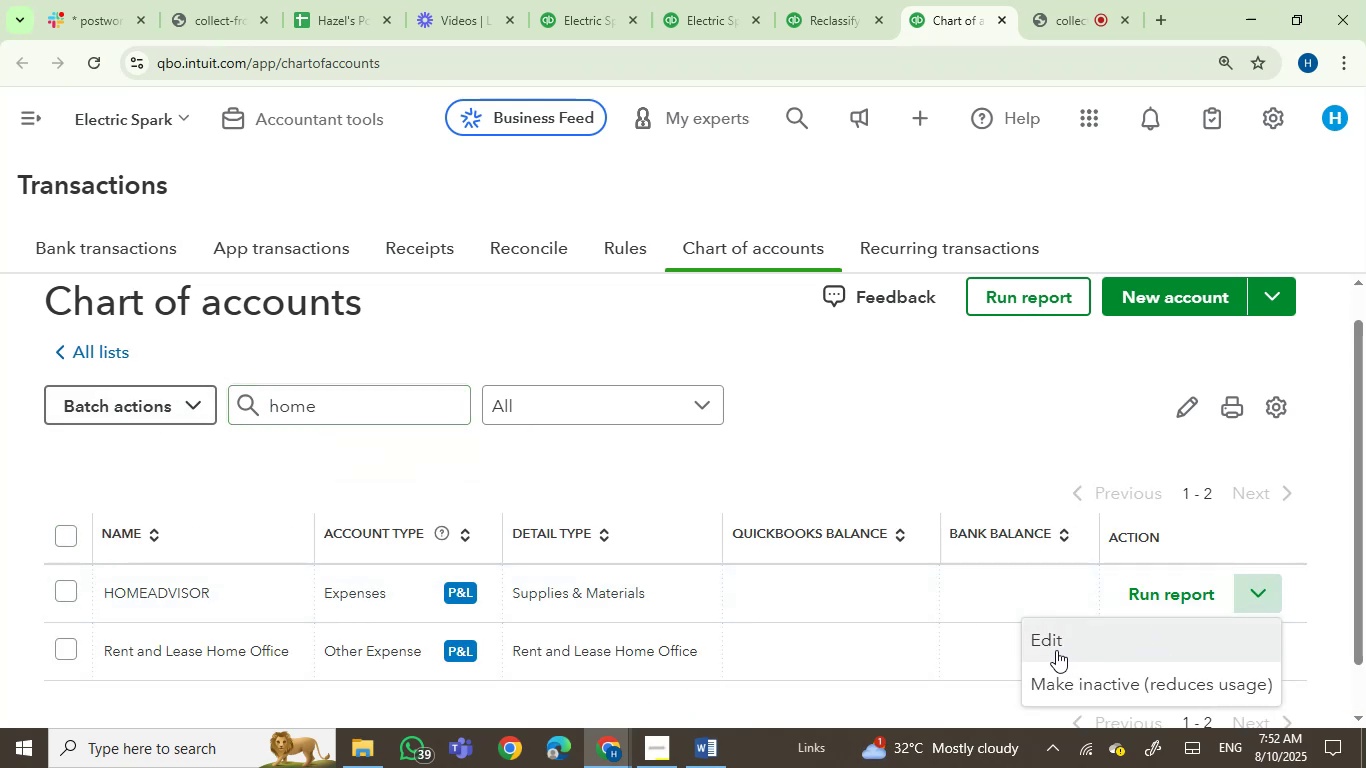 
left_click([1053, 643])
 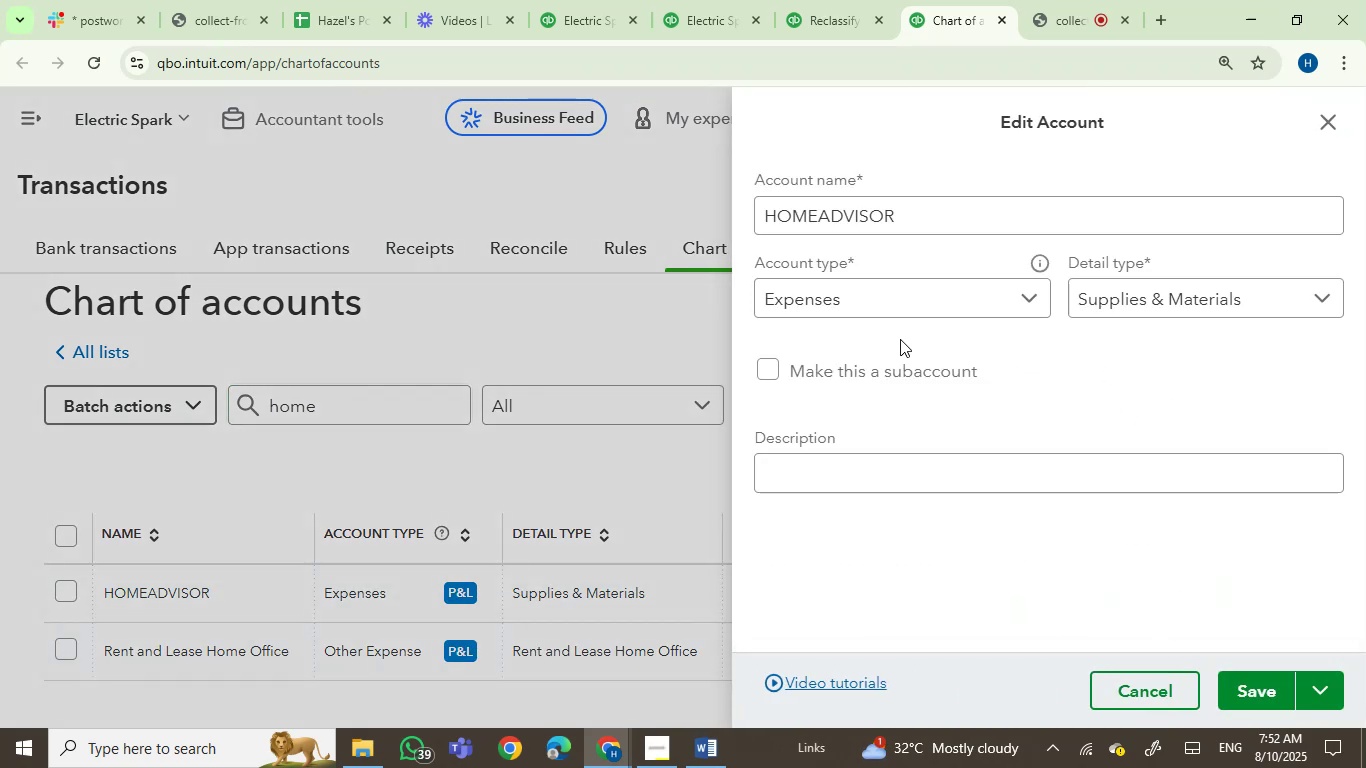 
left_click([925, 304])
 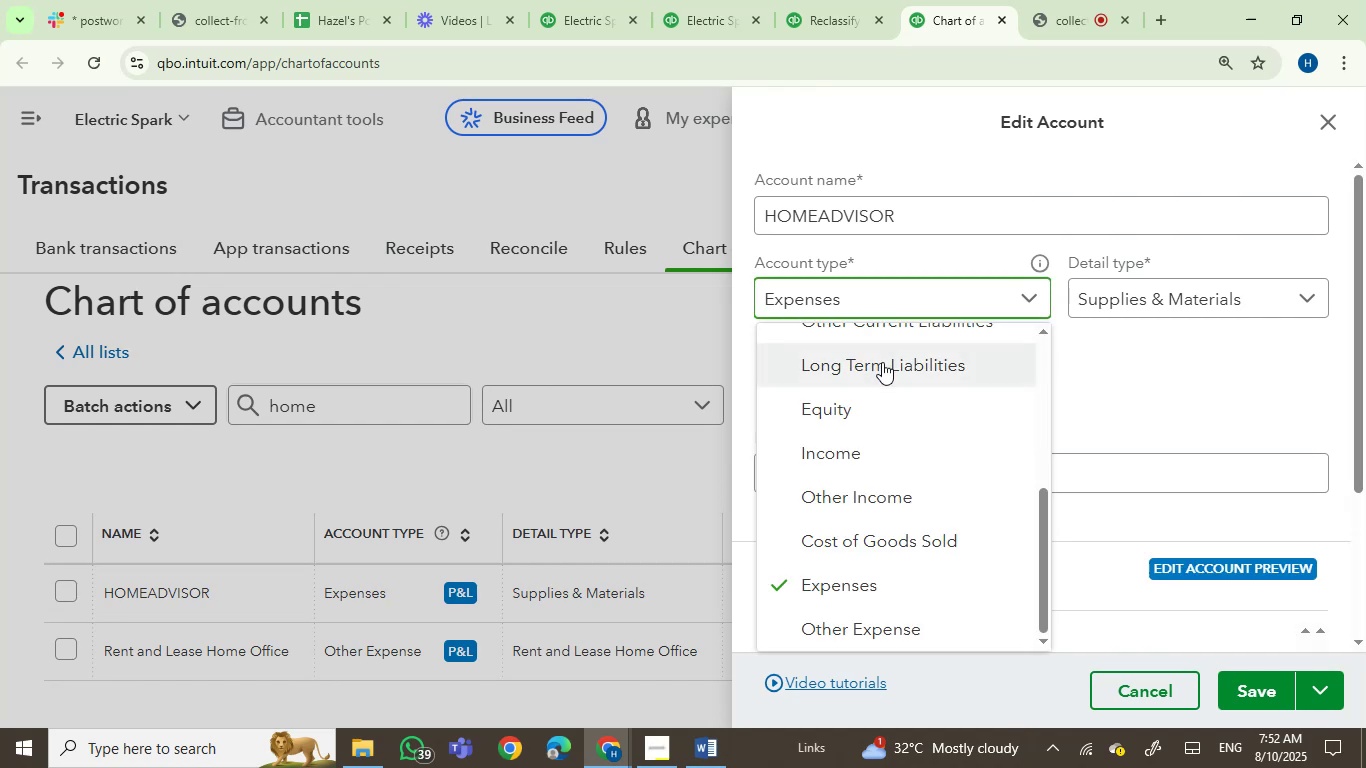 
scroll: coordinate [881, 399], scroll_direction: up, amount: 2.0
 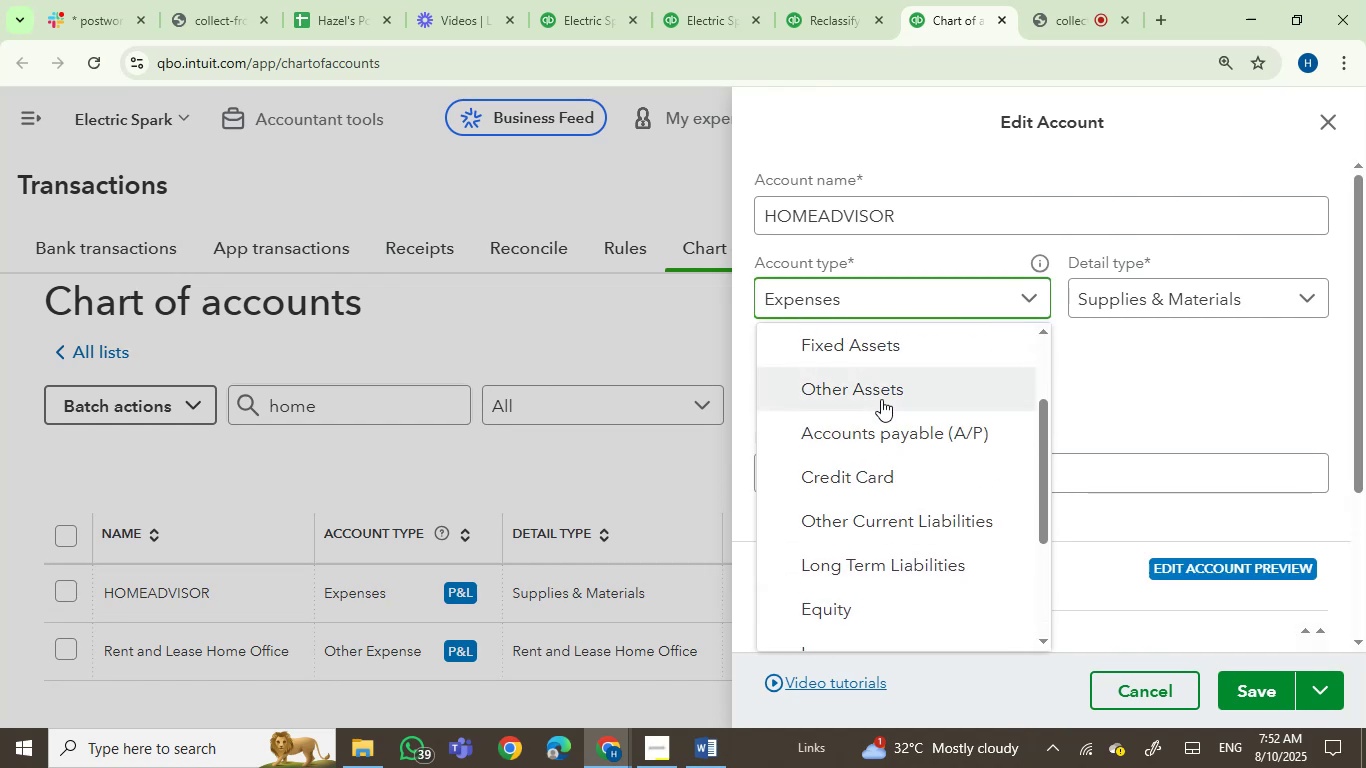 
scroll: coordinate [930, 447], scroll_direction: down, amount: 5.0
 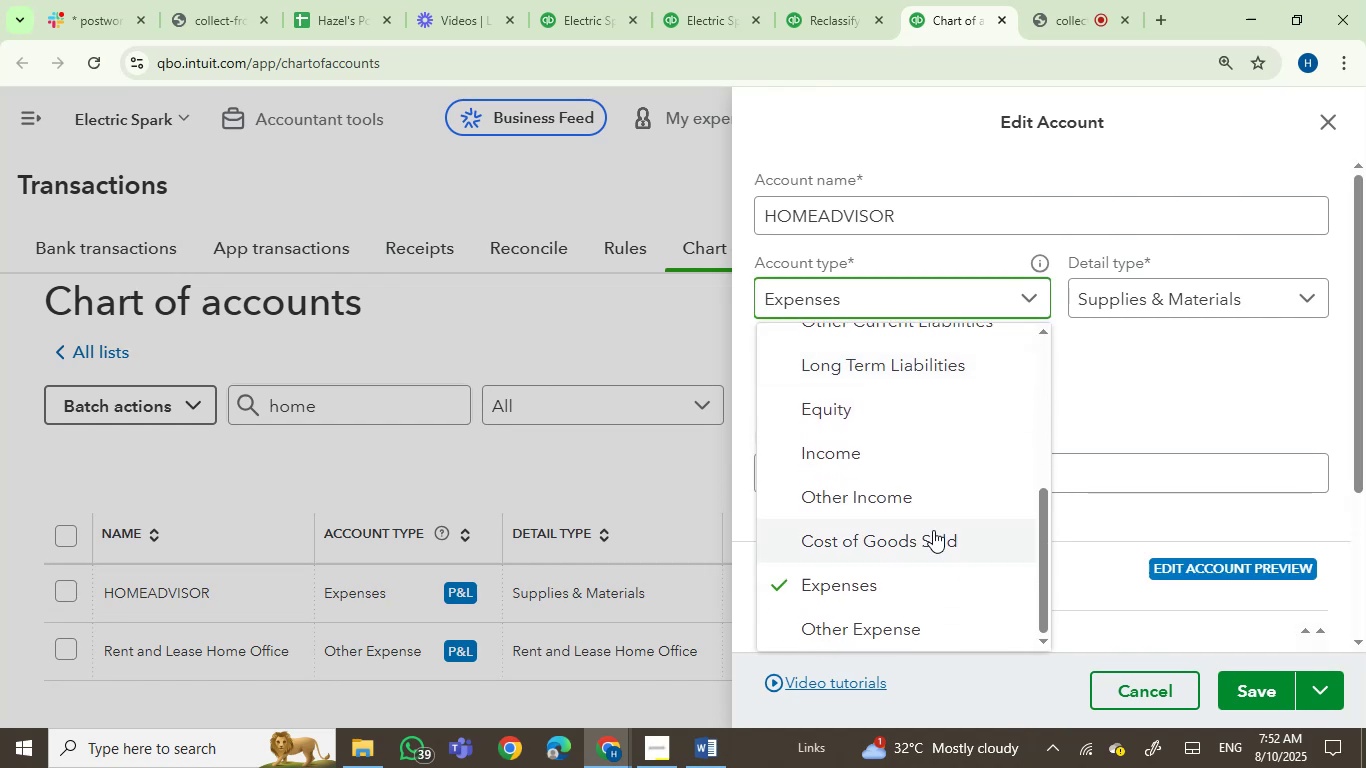 
left_click([933, 530])
 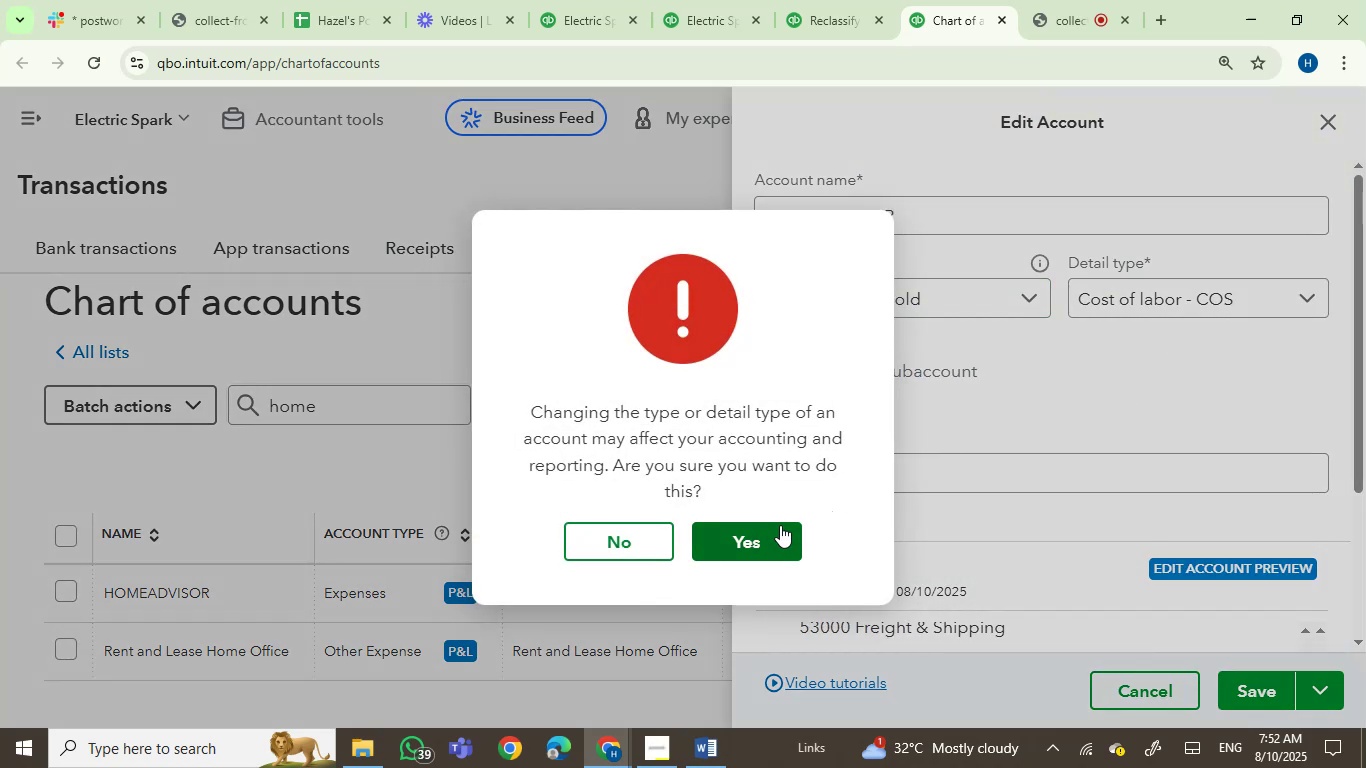 
left_click([774, 532])
 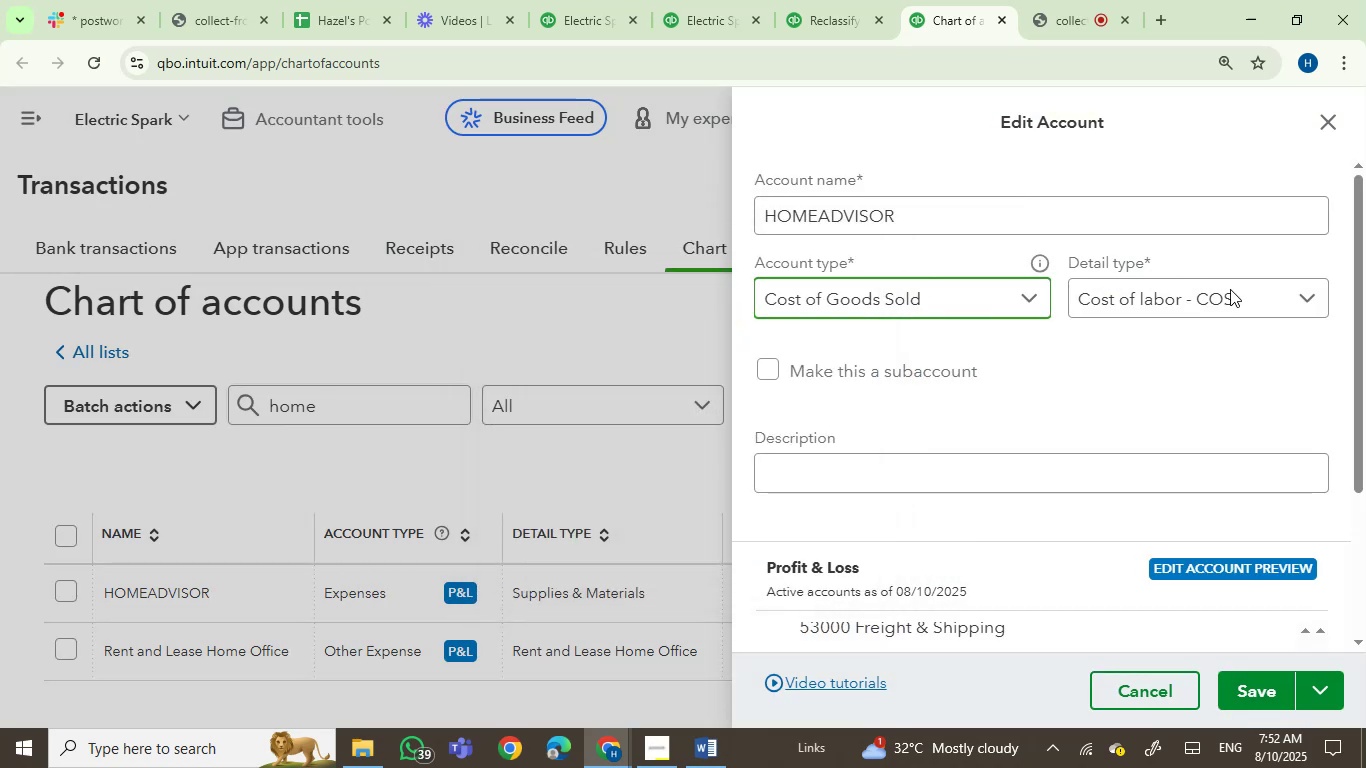 
left_click([1216, 298])
 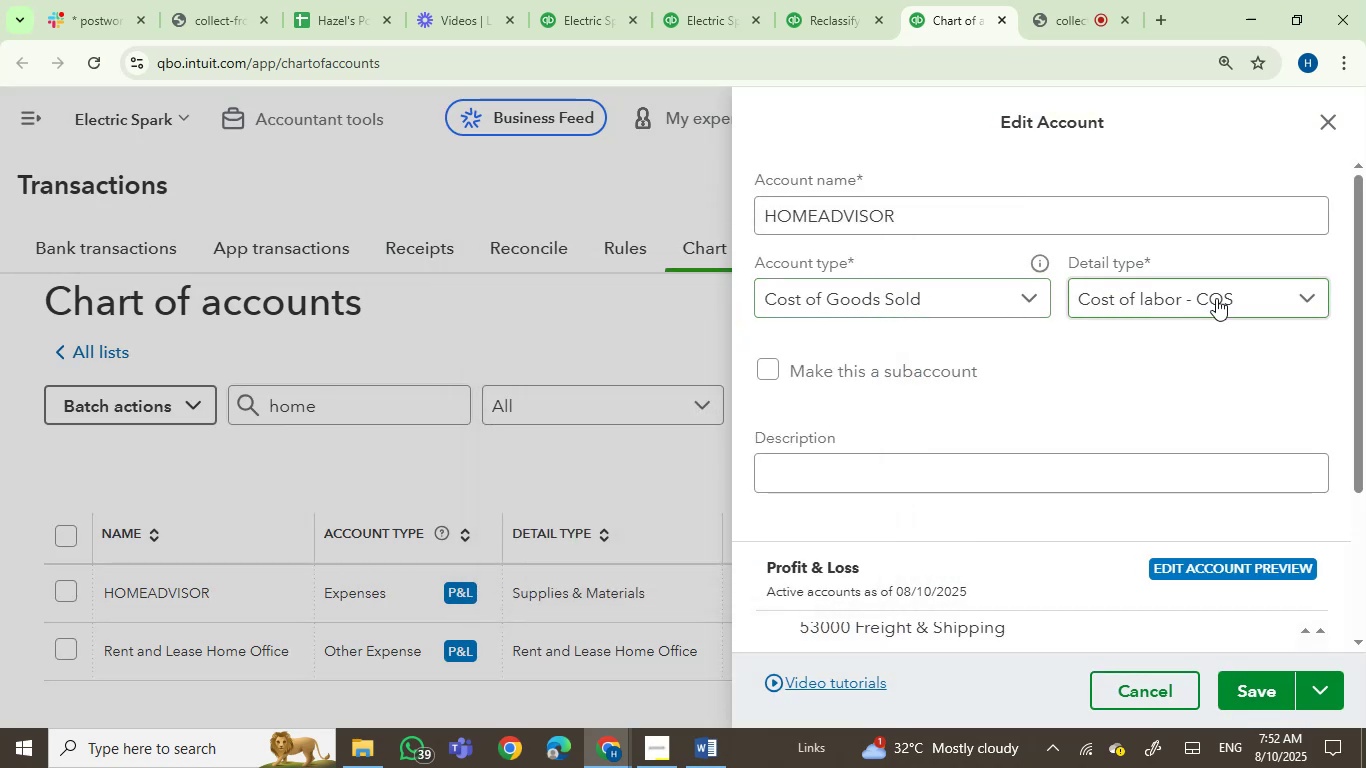 
left_click([1216, 298])
 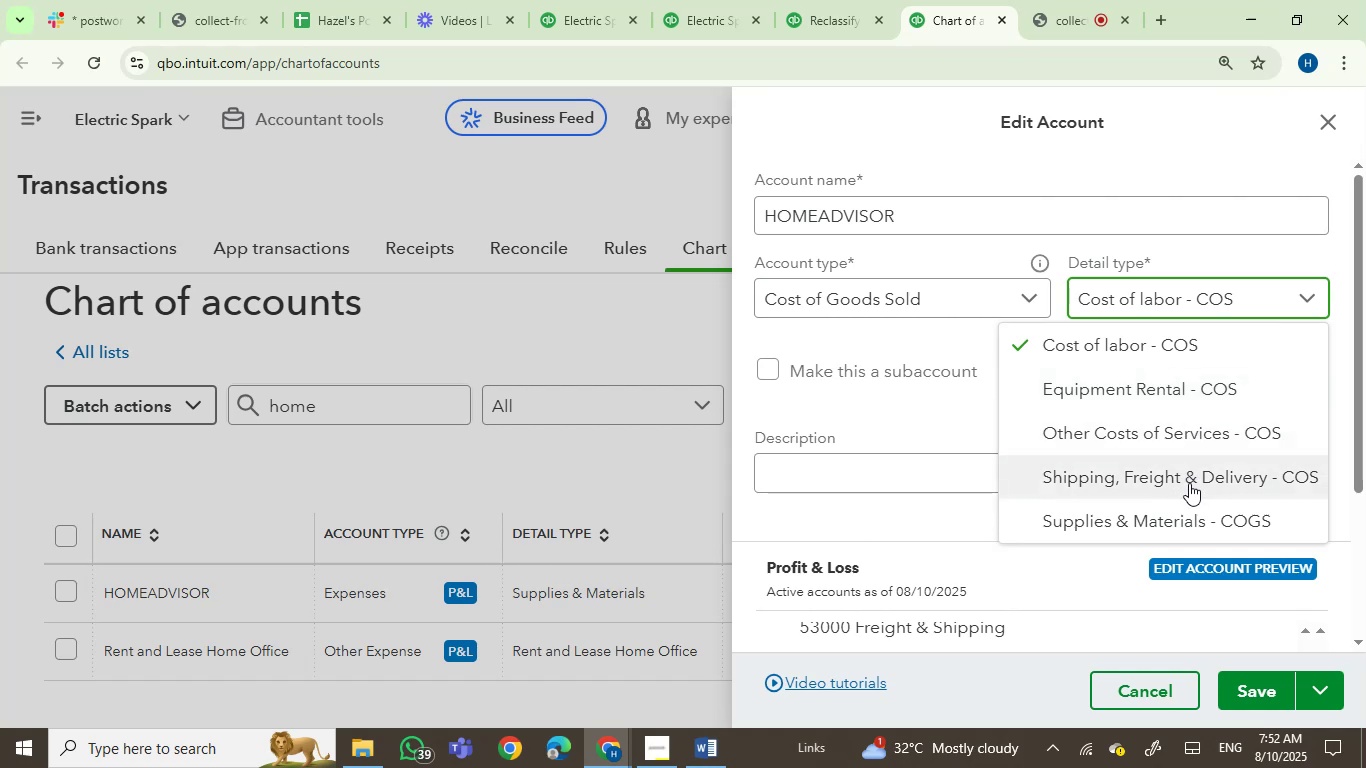 
left_click([1196, 520])
 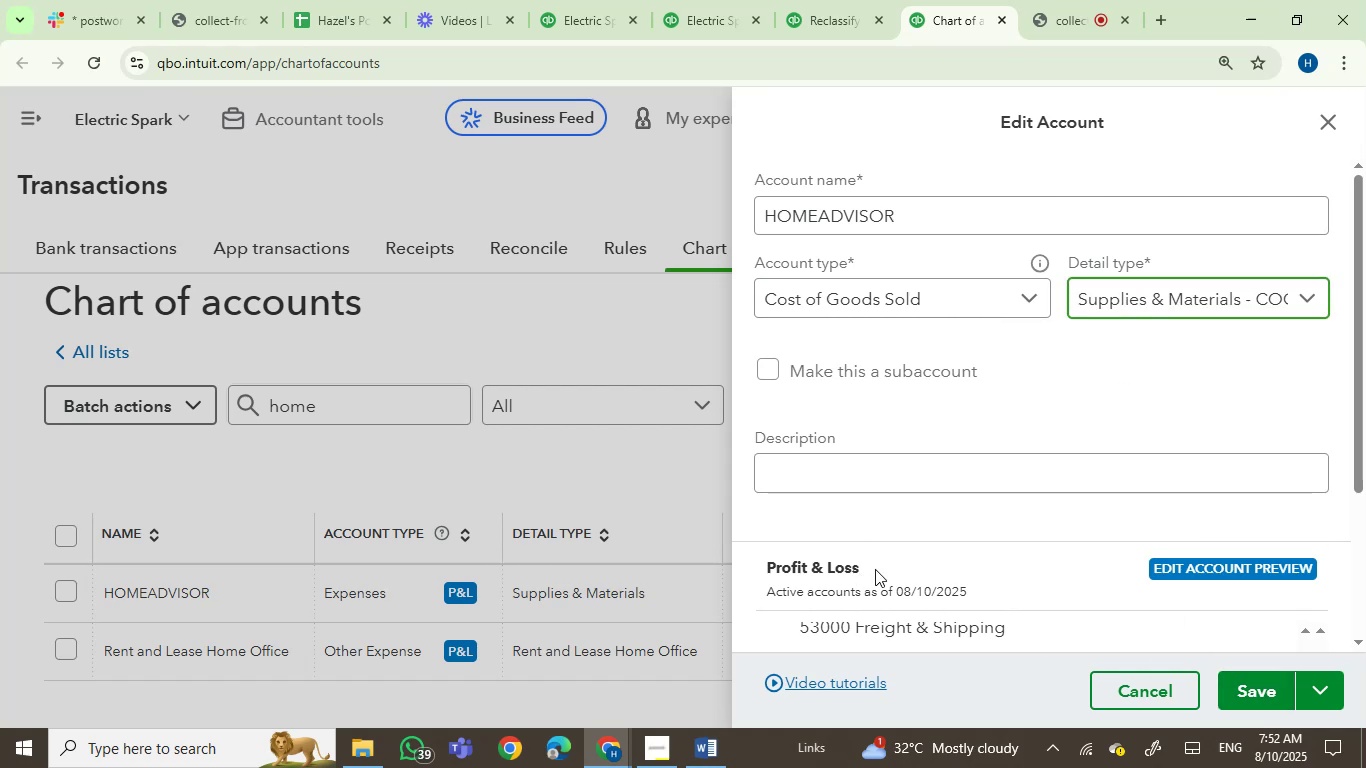 
left_click([1252, 688])
 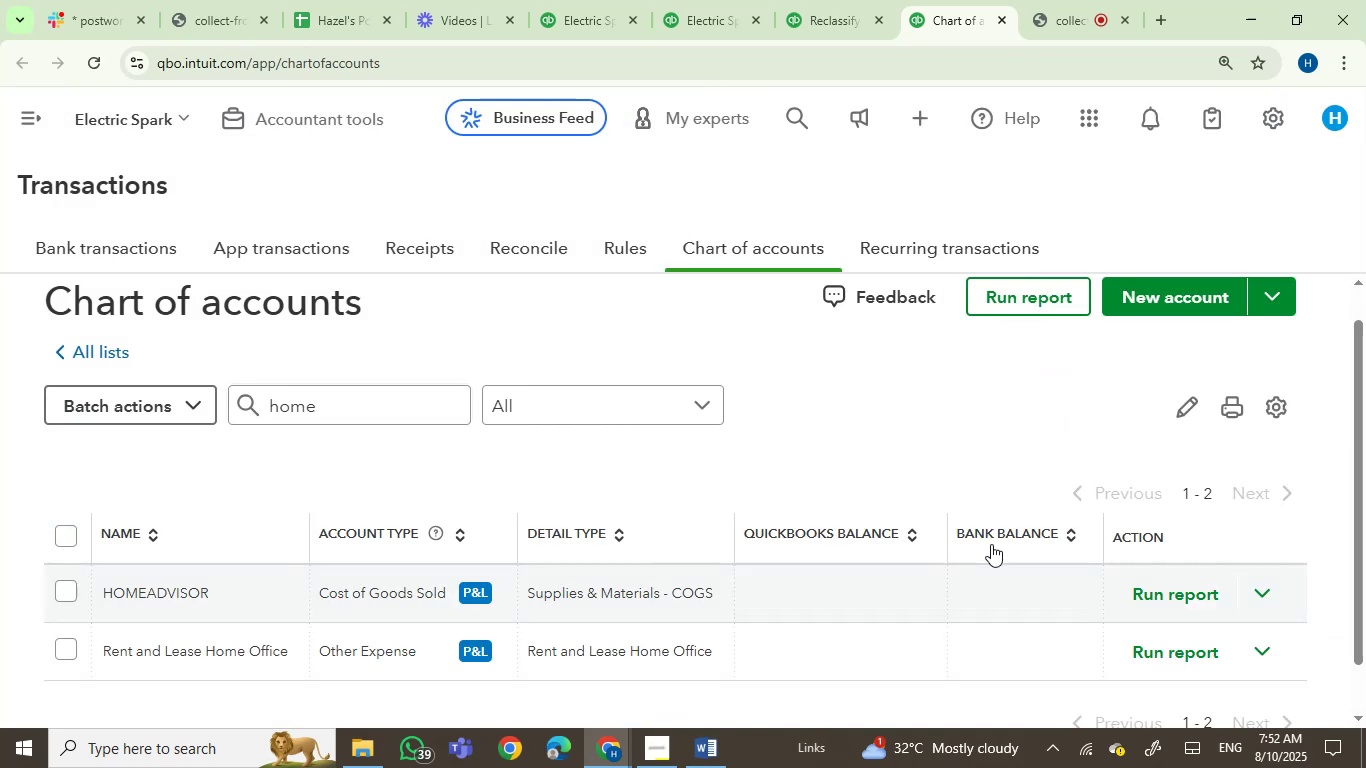 
wait(9.6)
 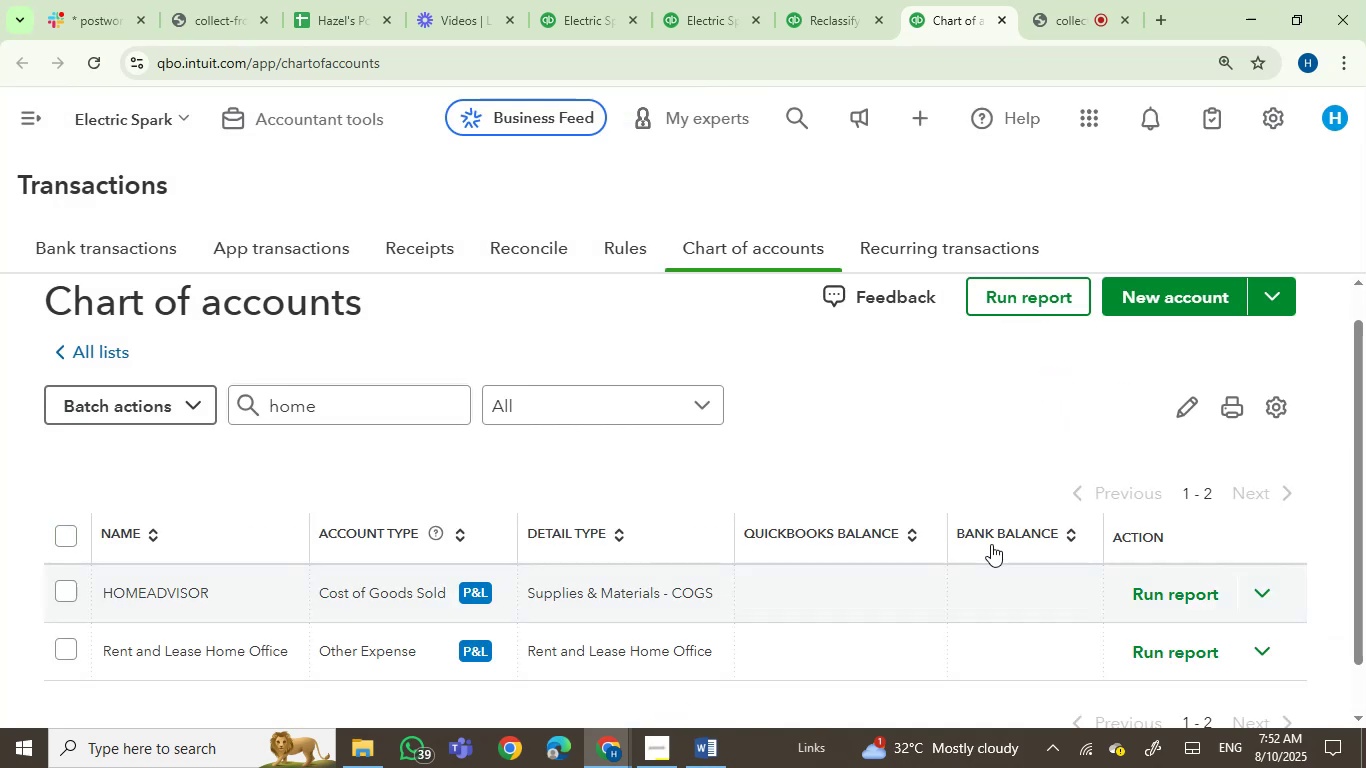 
left_click([822, 15])
 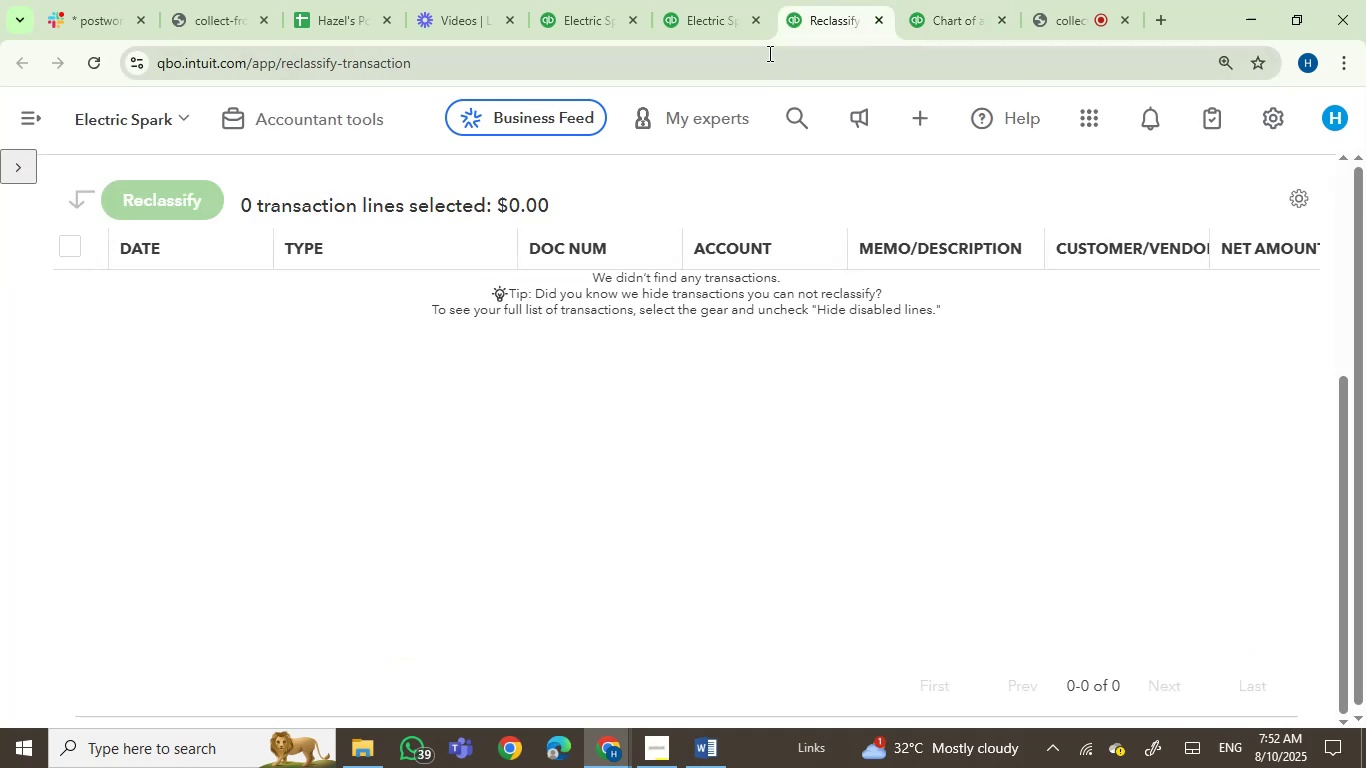 
left_click([707, 11])
 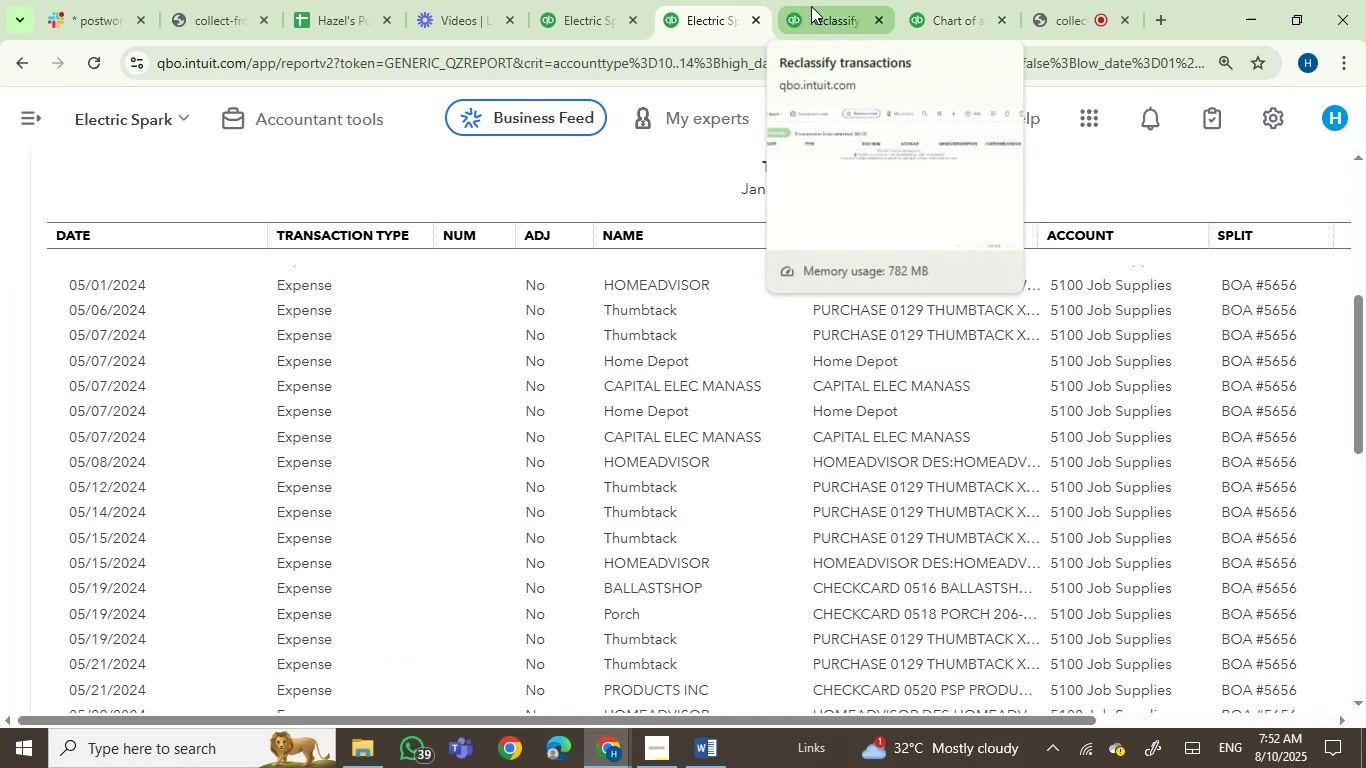 
left_click([811, 6])
 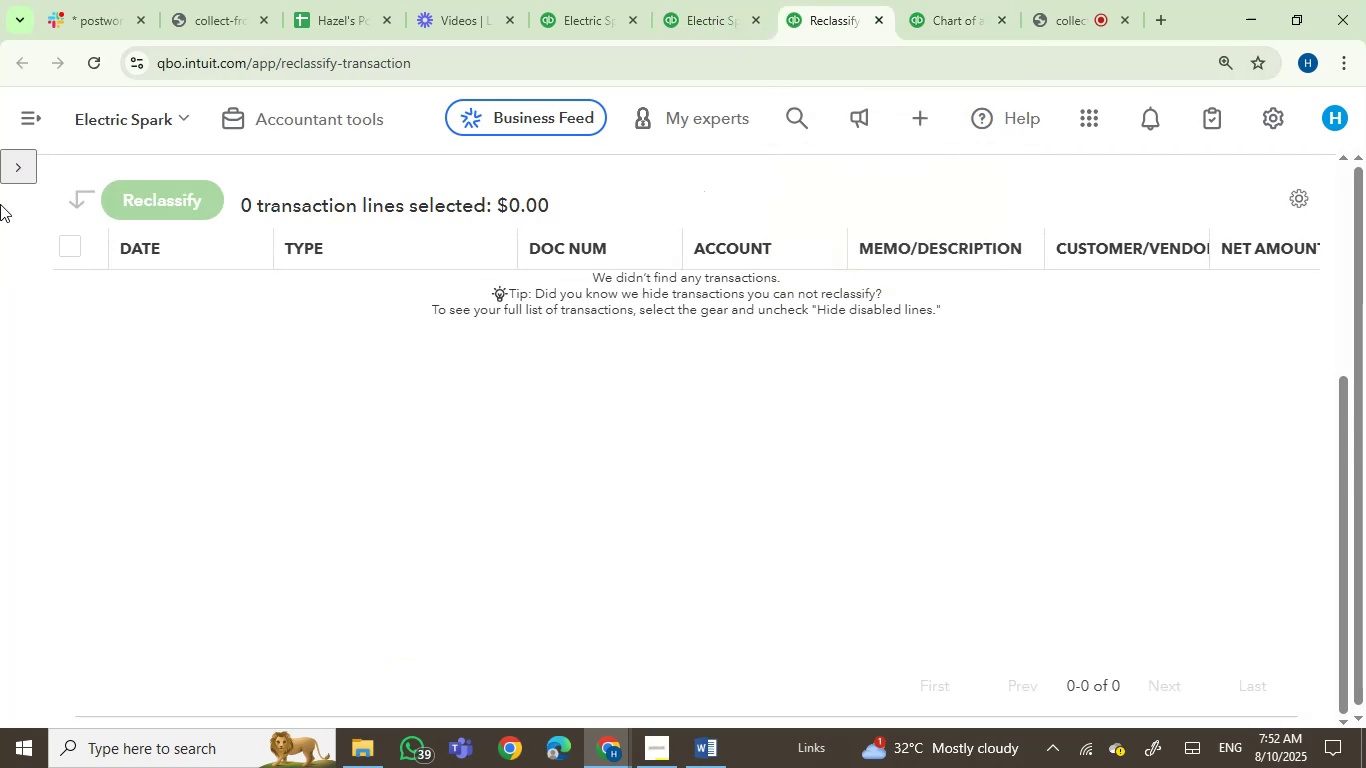 
left_click([11, 164])
 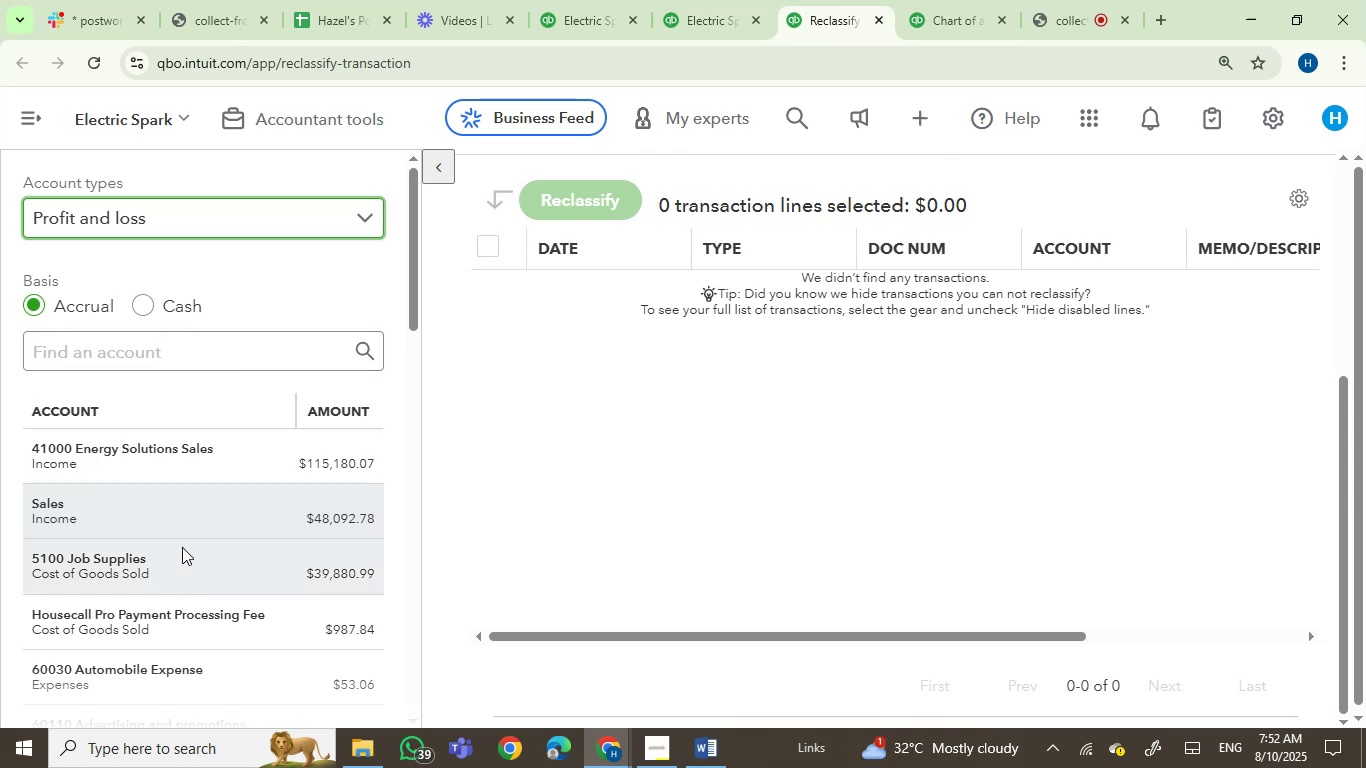 
left_click([185, 559])
 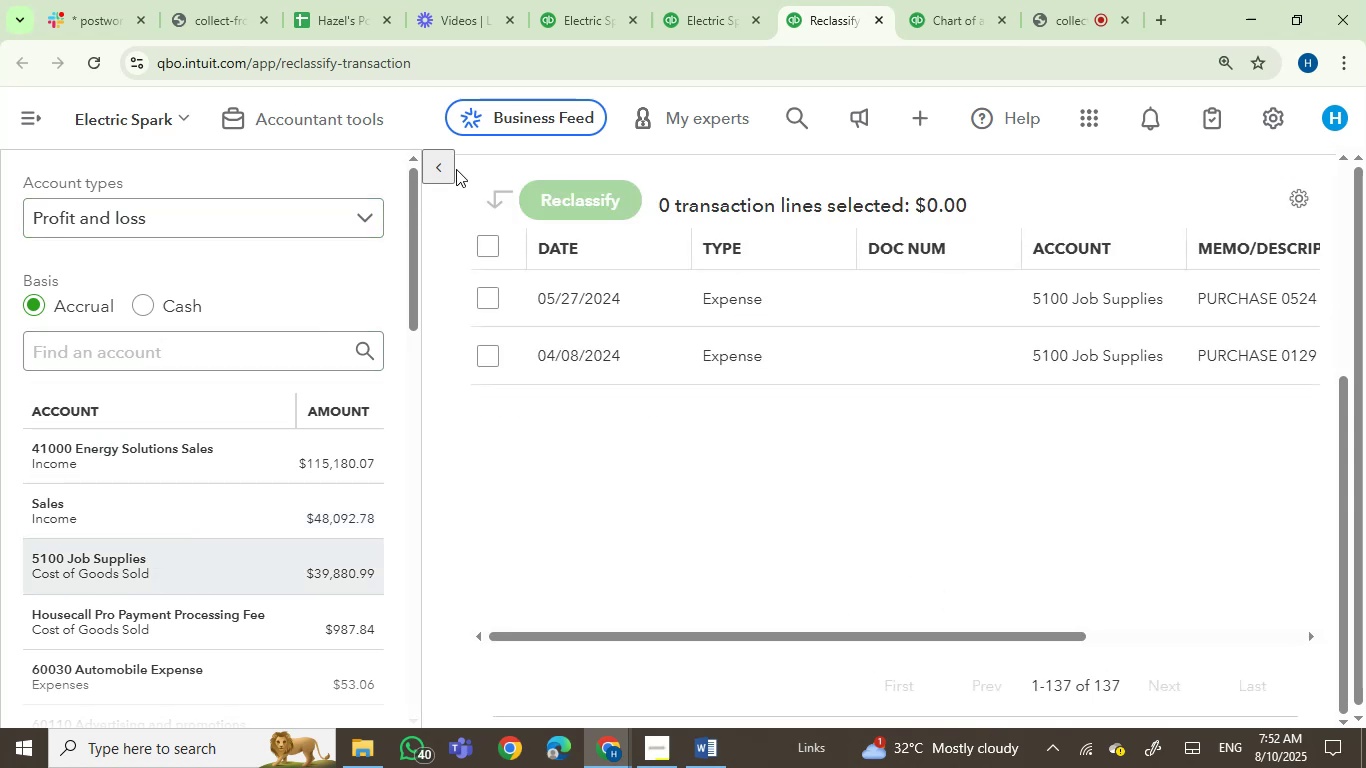 
left_click([446, 168])
 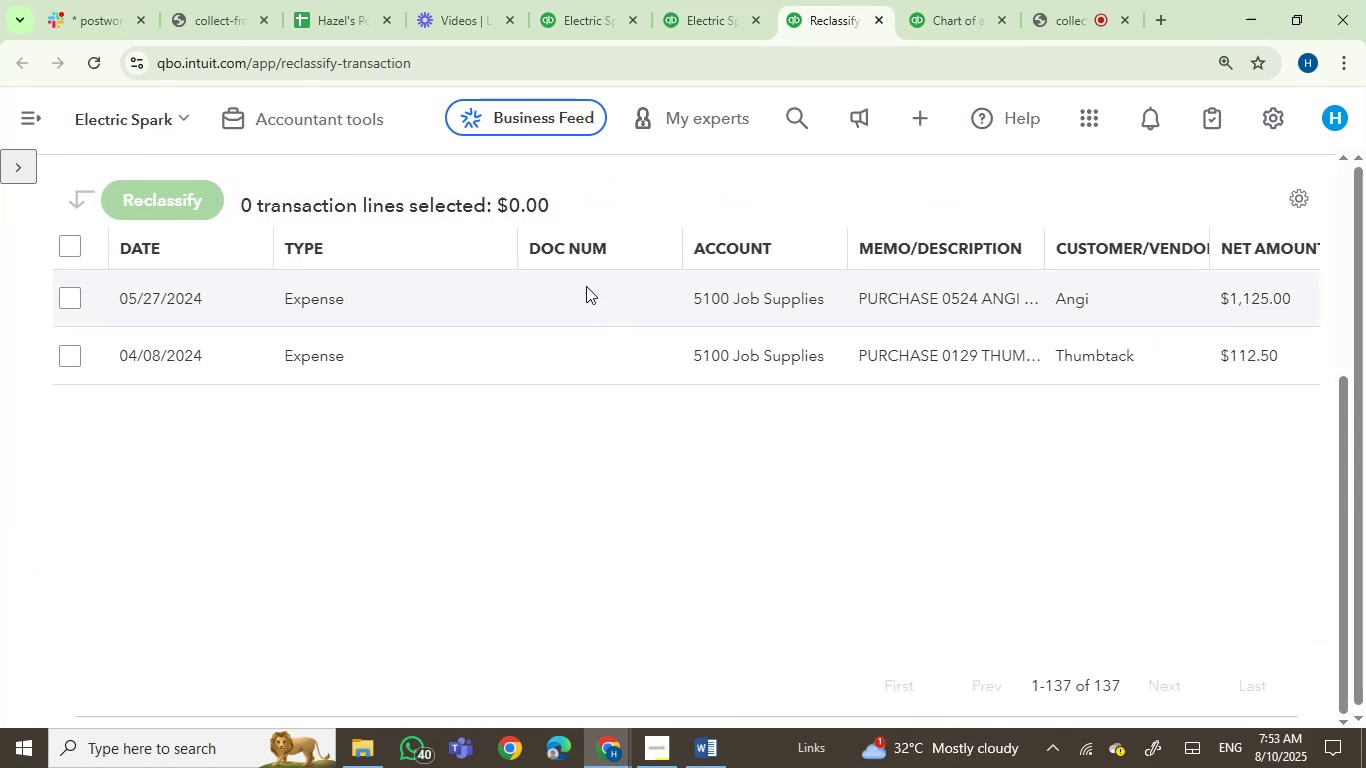 
wait(7.93)
 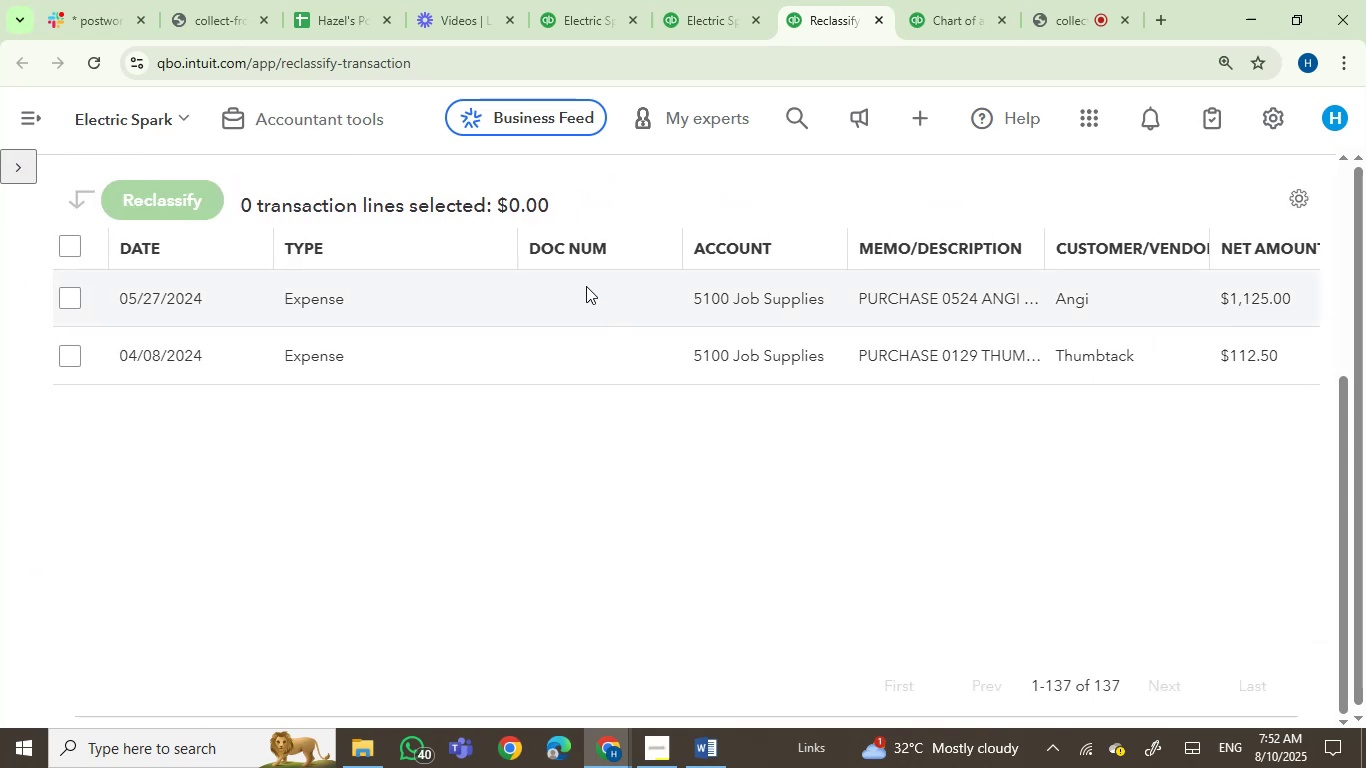 
scroll: coordinate [545, 371], scroll_direction: up, amount: 5.0
 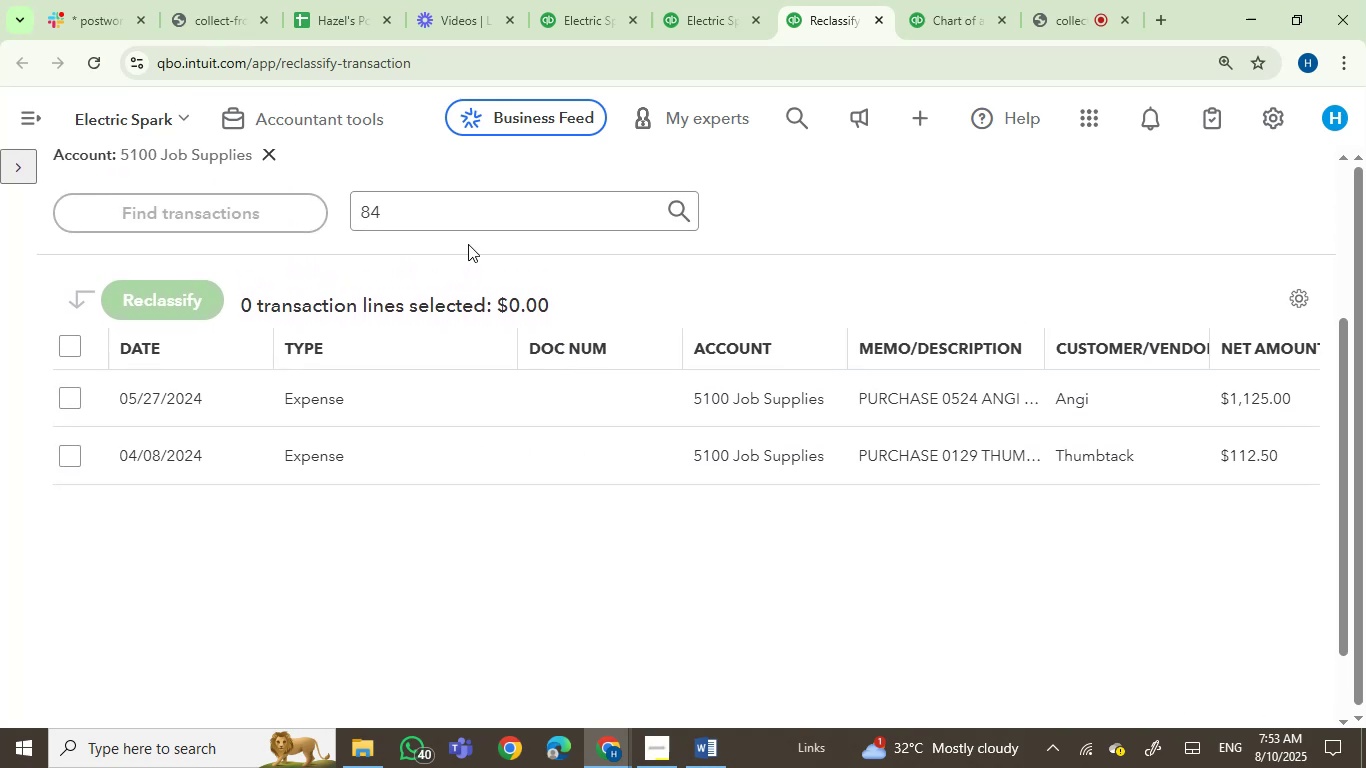 
left_click_drag(start_coordinate=[449, 201], to_coordinate=[258, 214])
 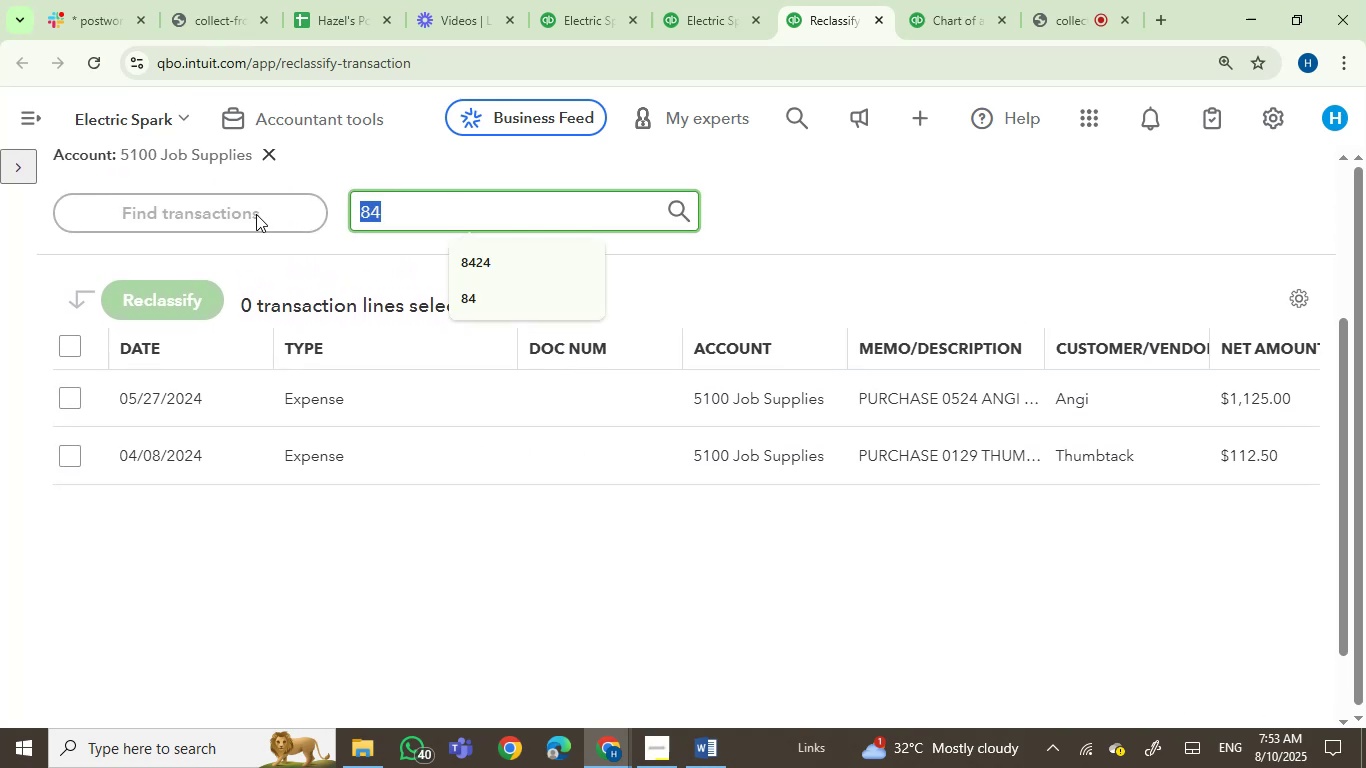 
key(Backspace)
 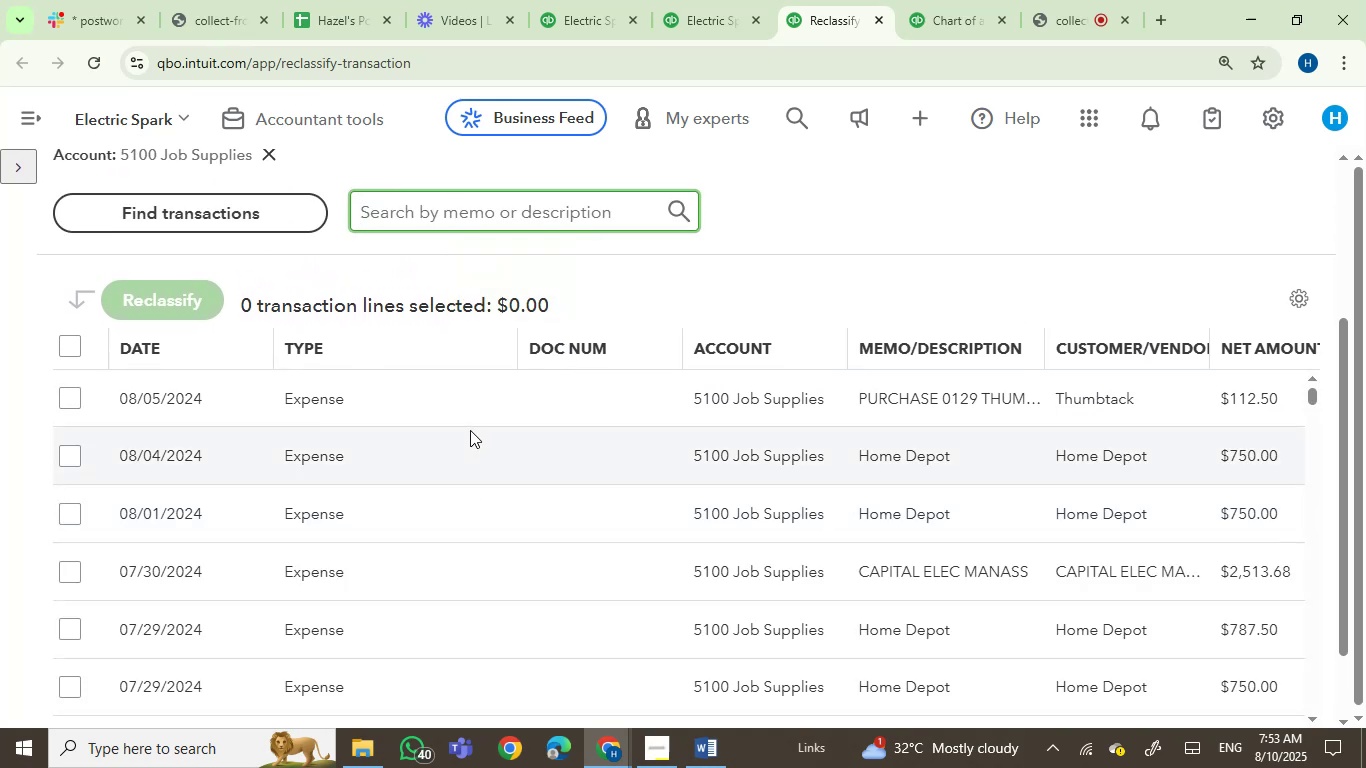 
wait(11.84)
 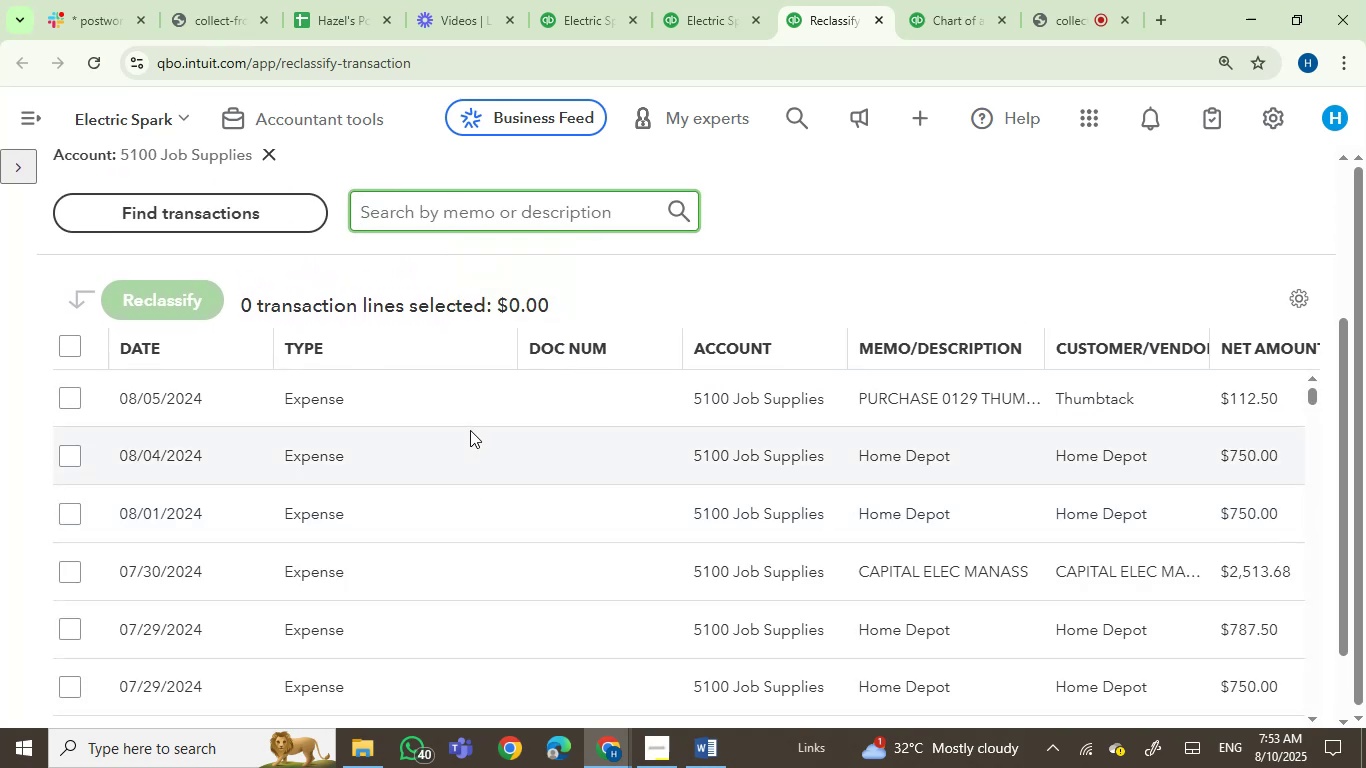 
type(hom)
 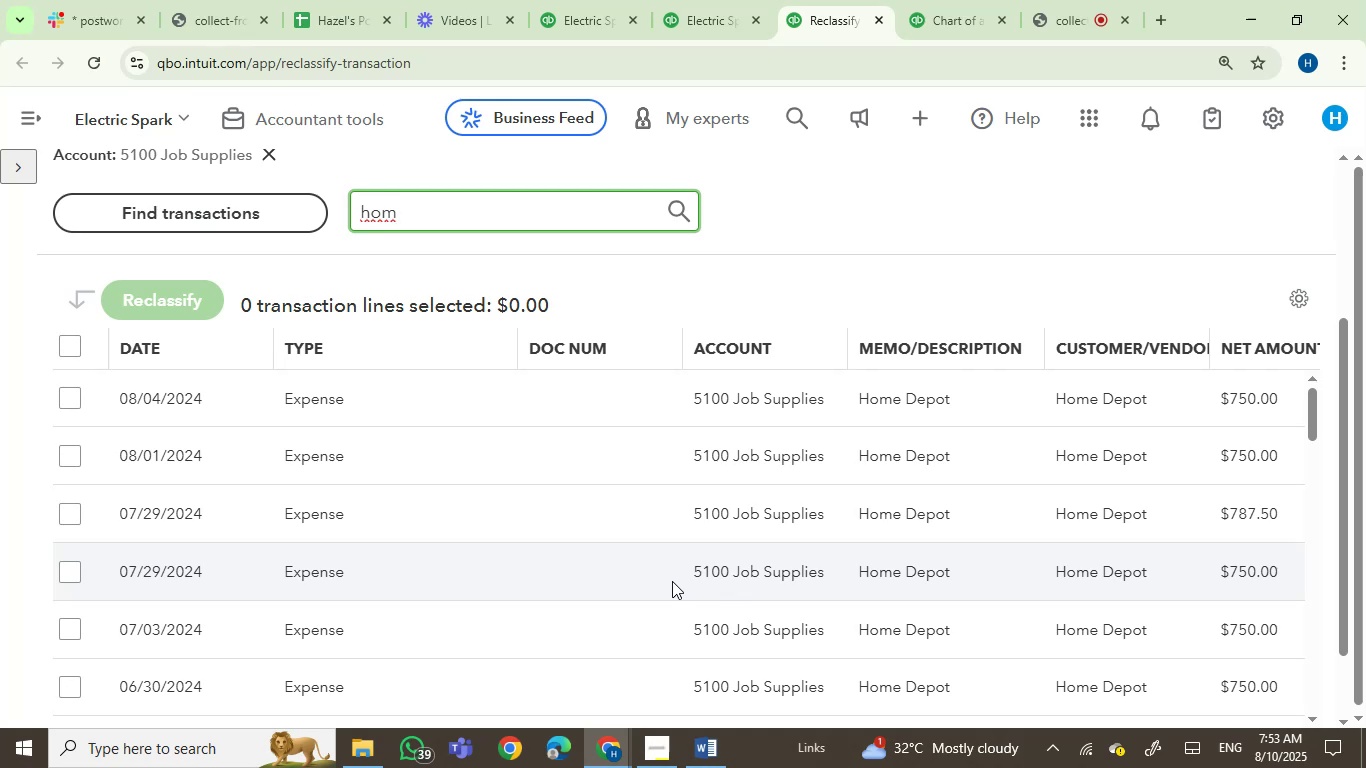 
wait(31.62)
 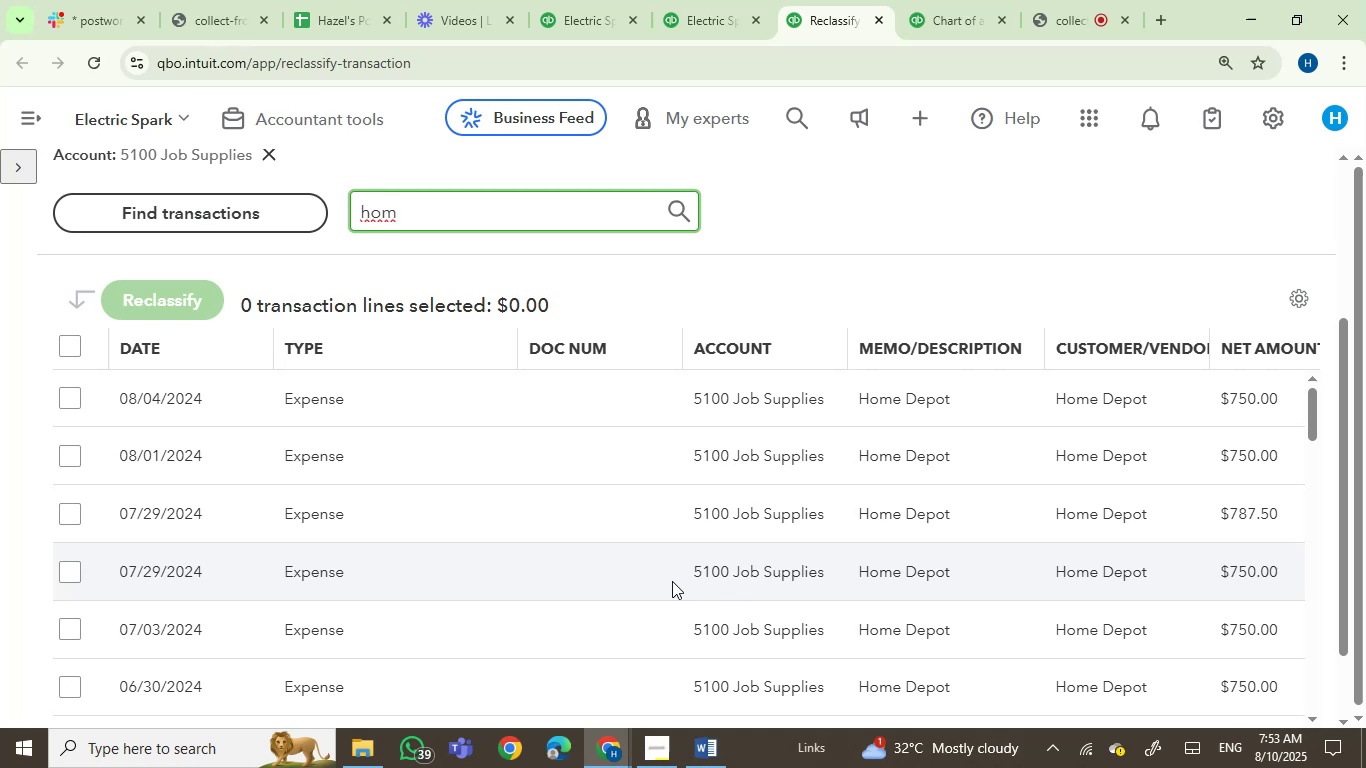 
type(ead)
 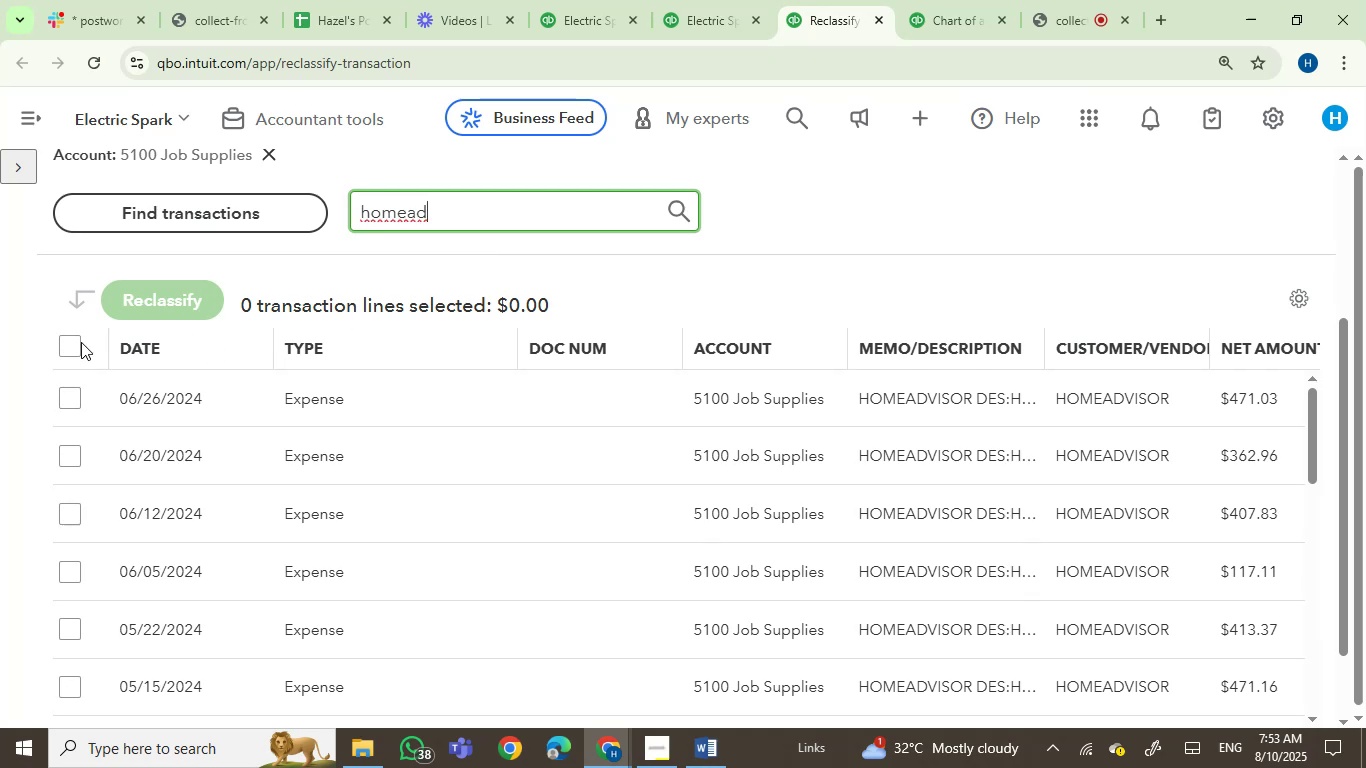 
left_click([62, 348])
 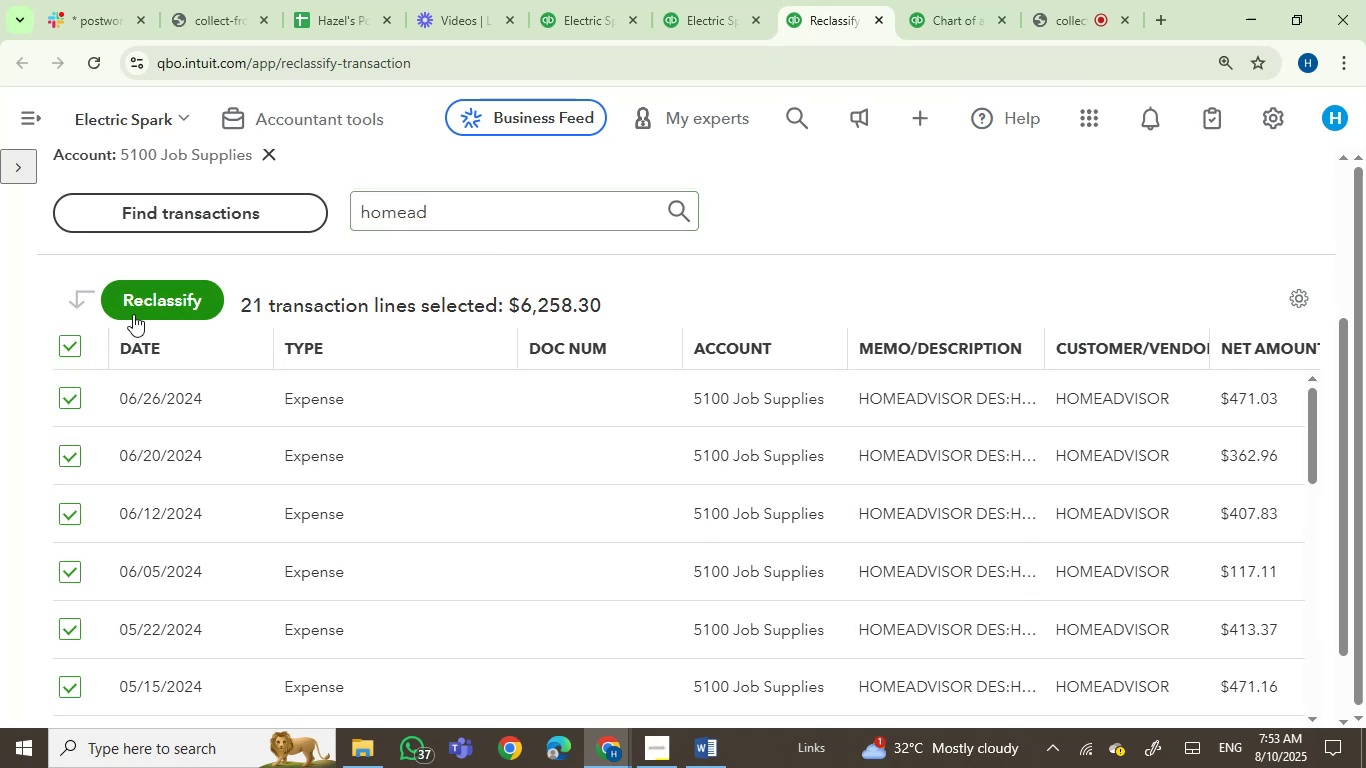 
left_click([150, 304])
 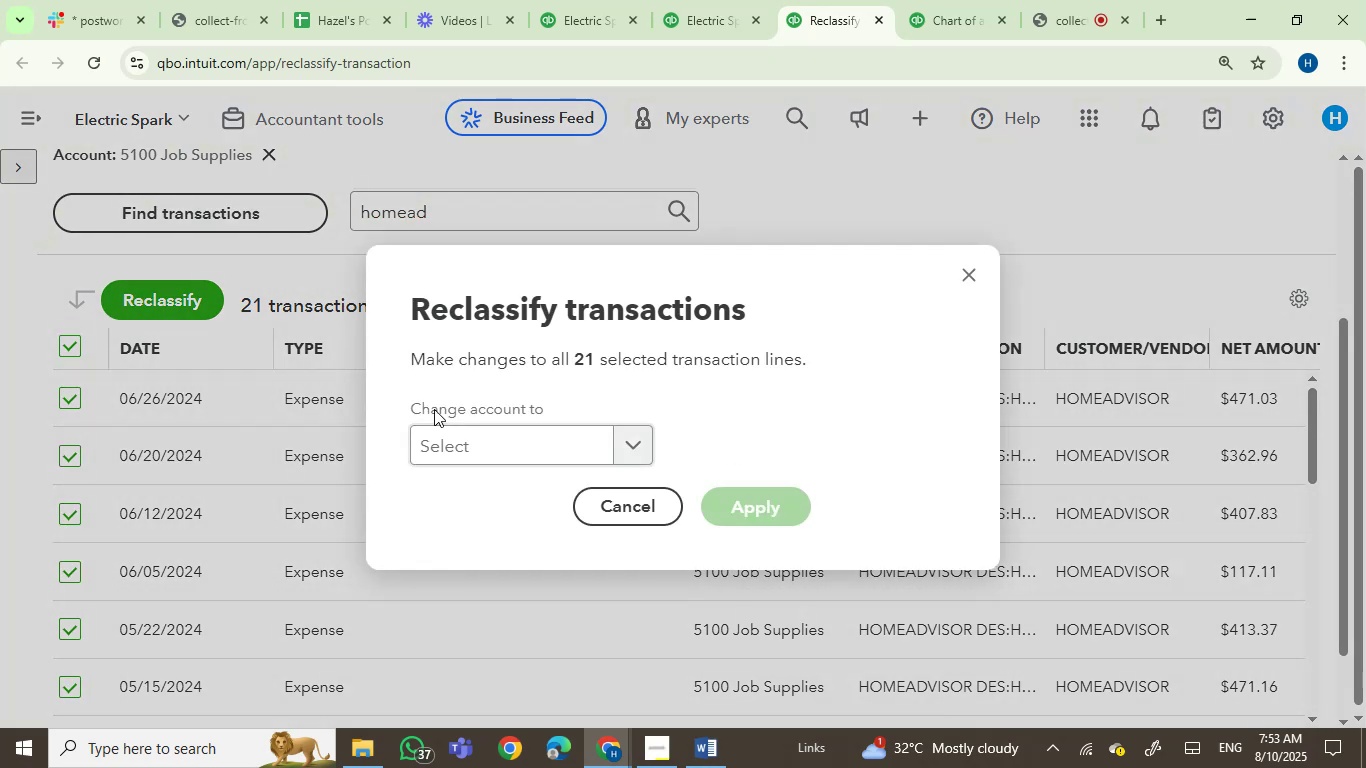 
left_click([490, 437])
 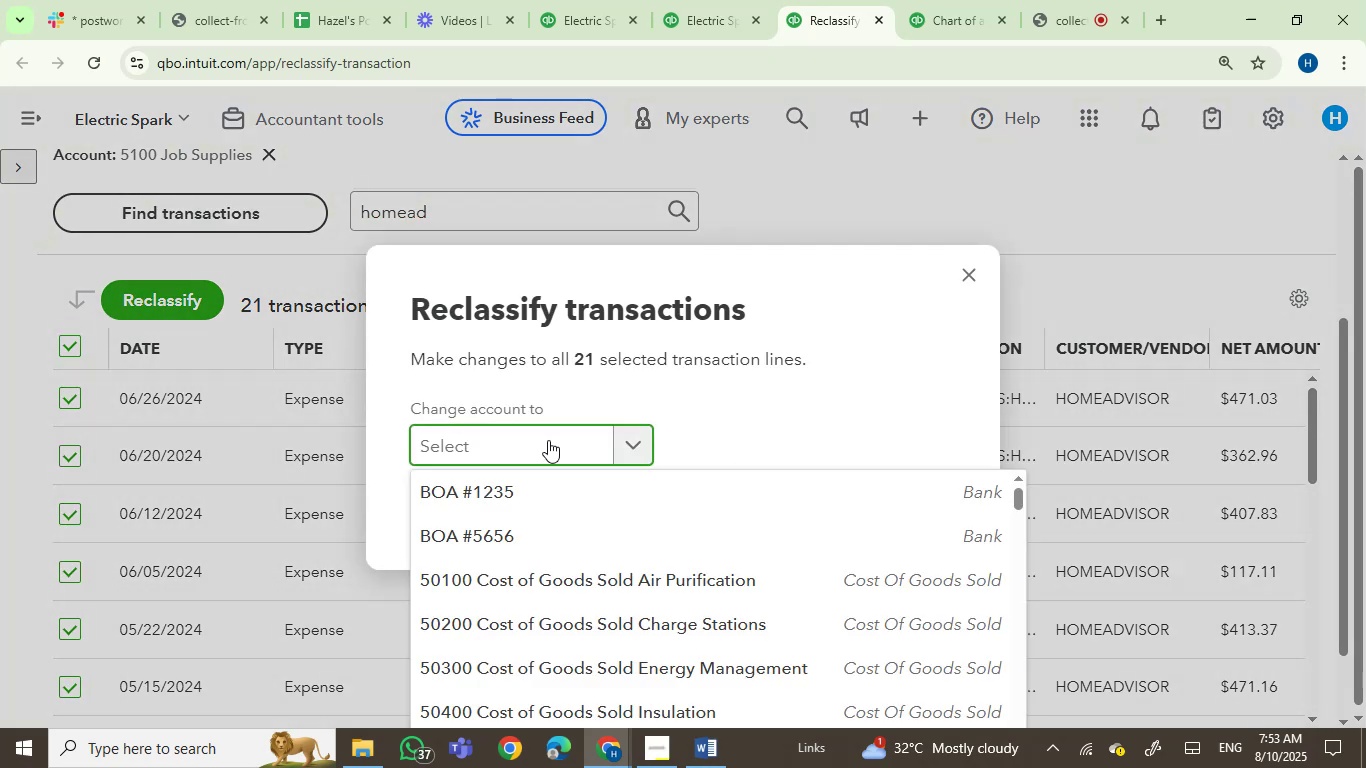 
scroll: coordinate [546, 533], scroll_direction: down, amount: 2.0
 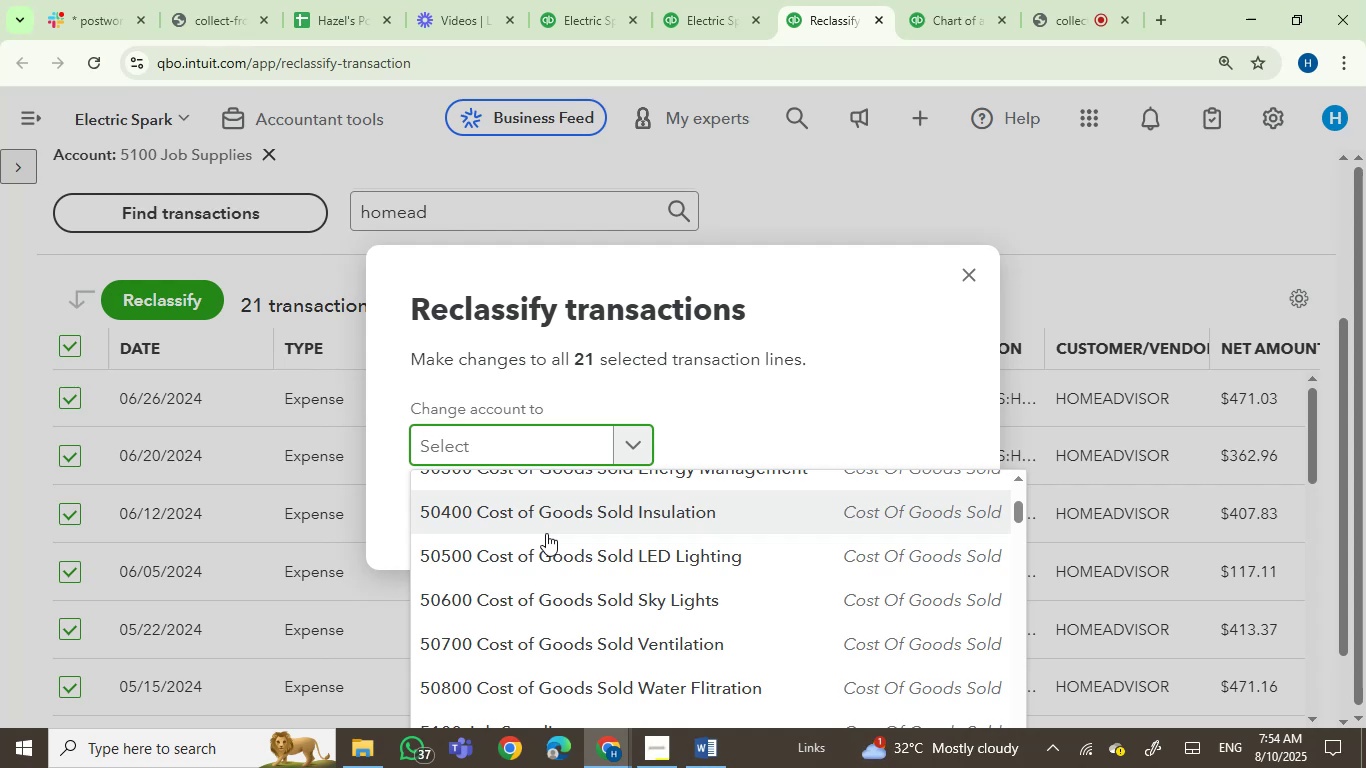 
wait(34.3)
 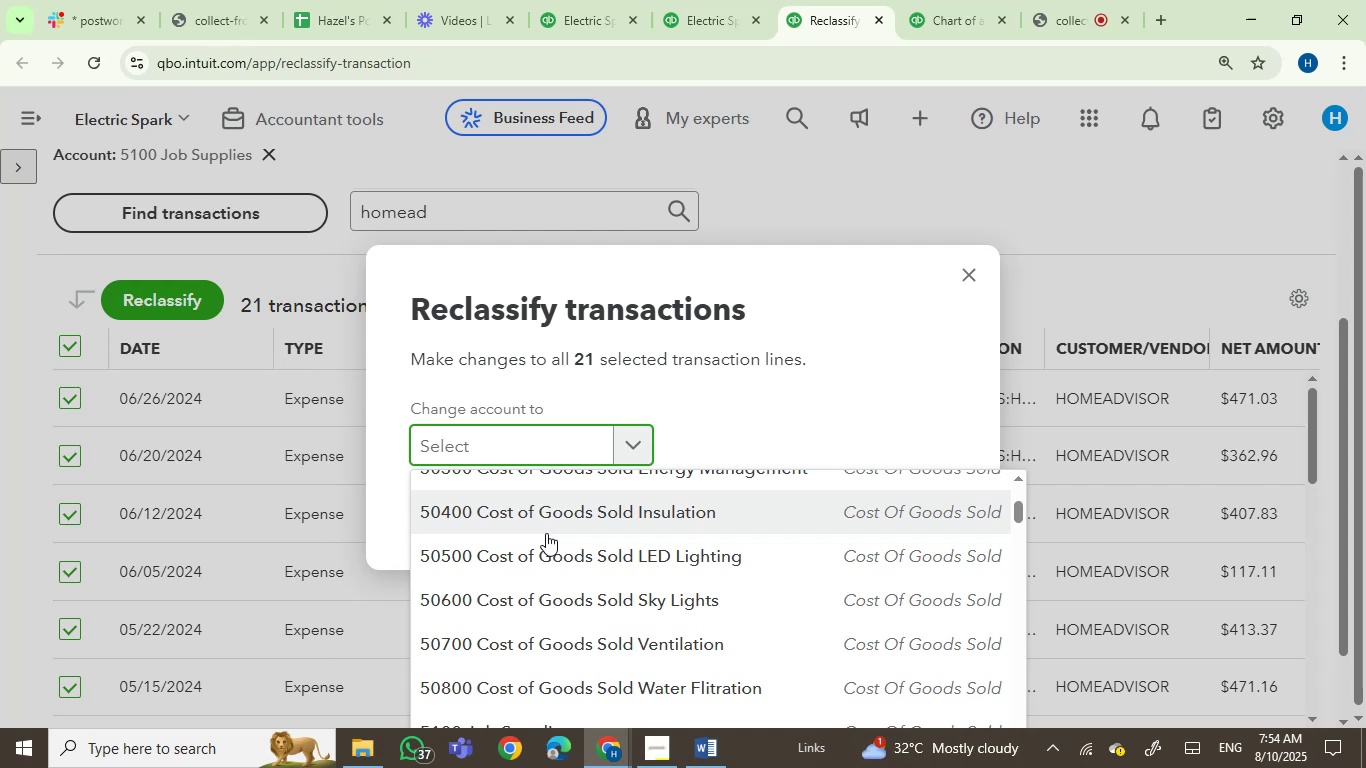 
scroll: coordinate [660, 615], scroll_direction: down, amount: 2.0
 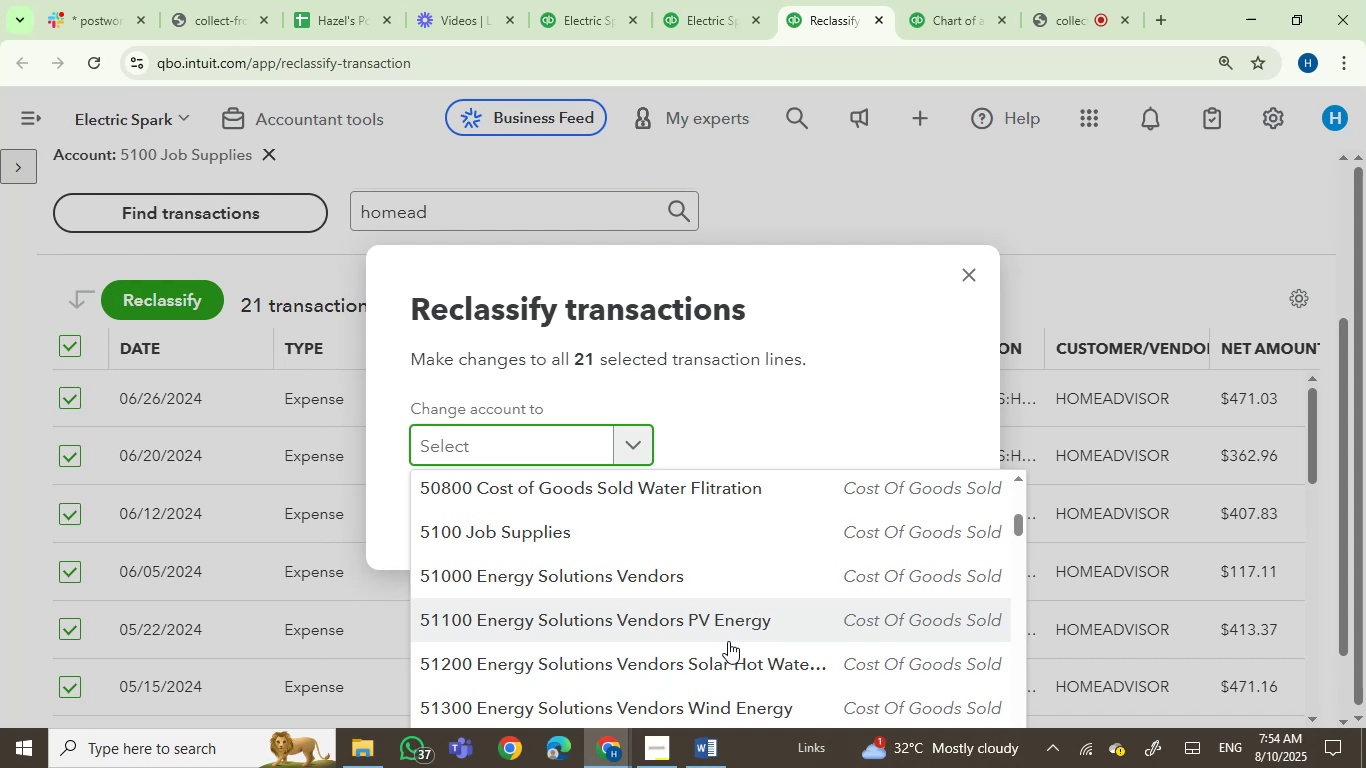 
wait(25.63)
 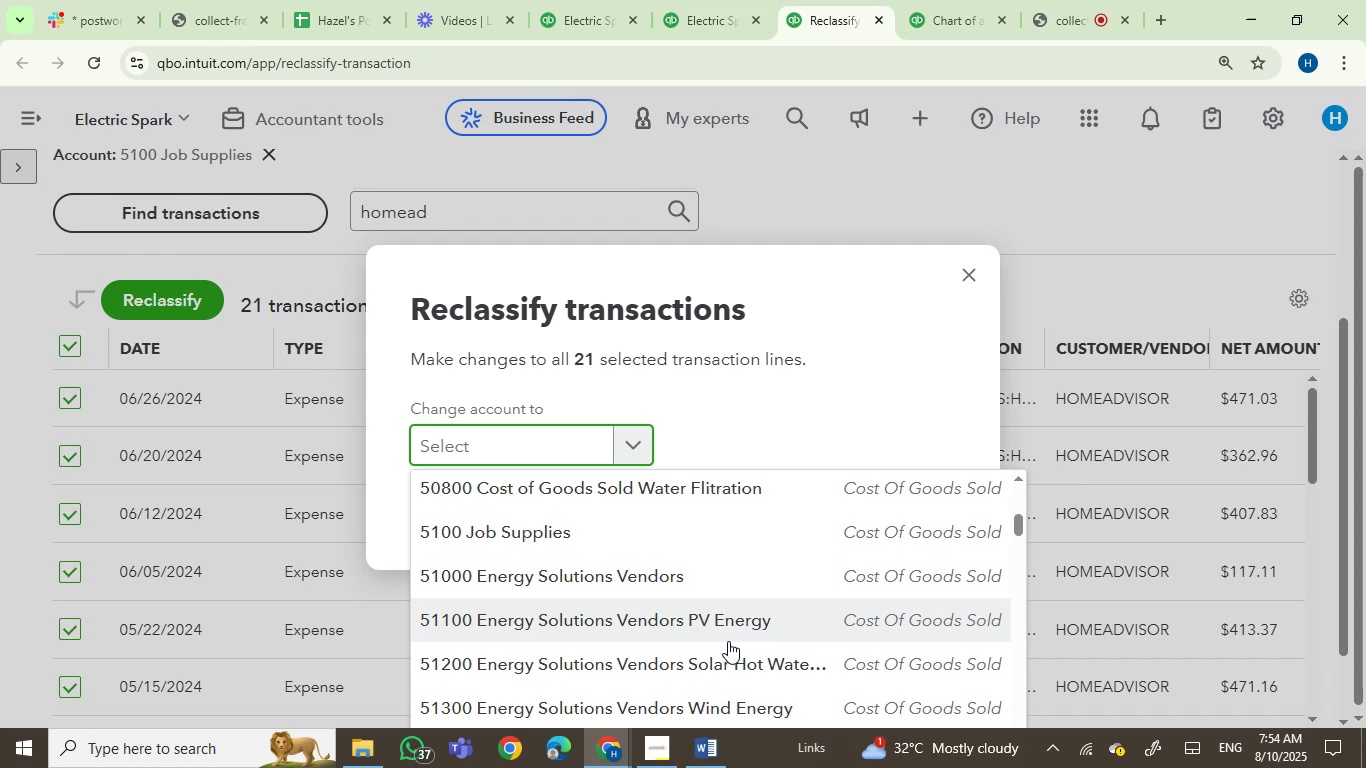 
scroll: coordinate [731, 641], scroll_direction: down, amount: 2.0
 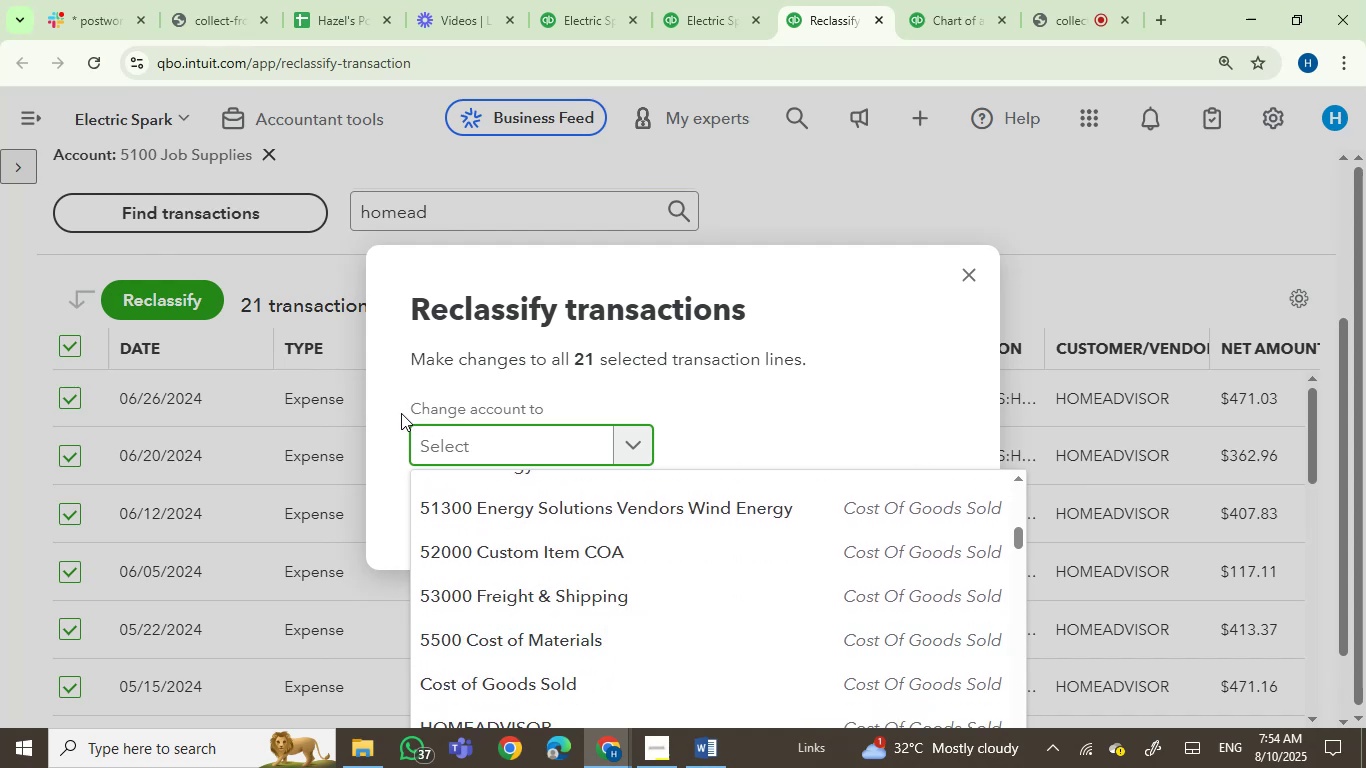 
type(ho)
 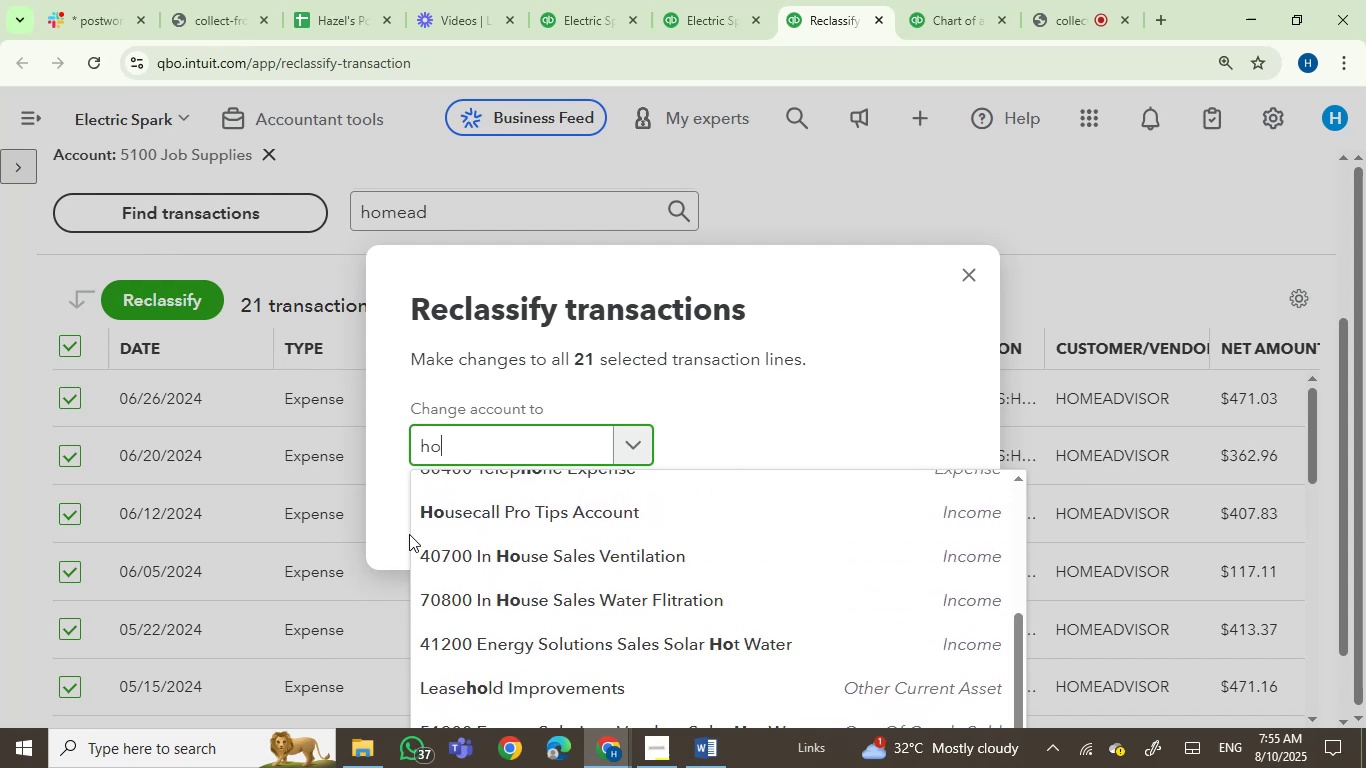 
scroll: coordinate [663, 626], scroll_direction: up, amount: 2.0
 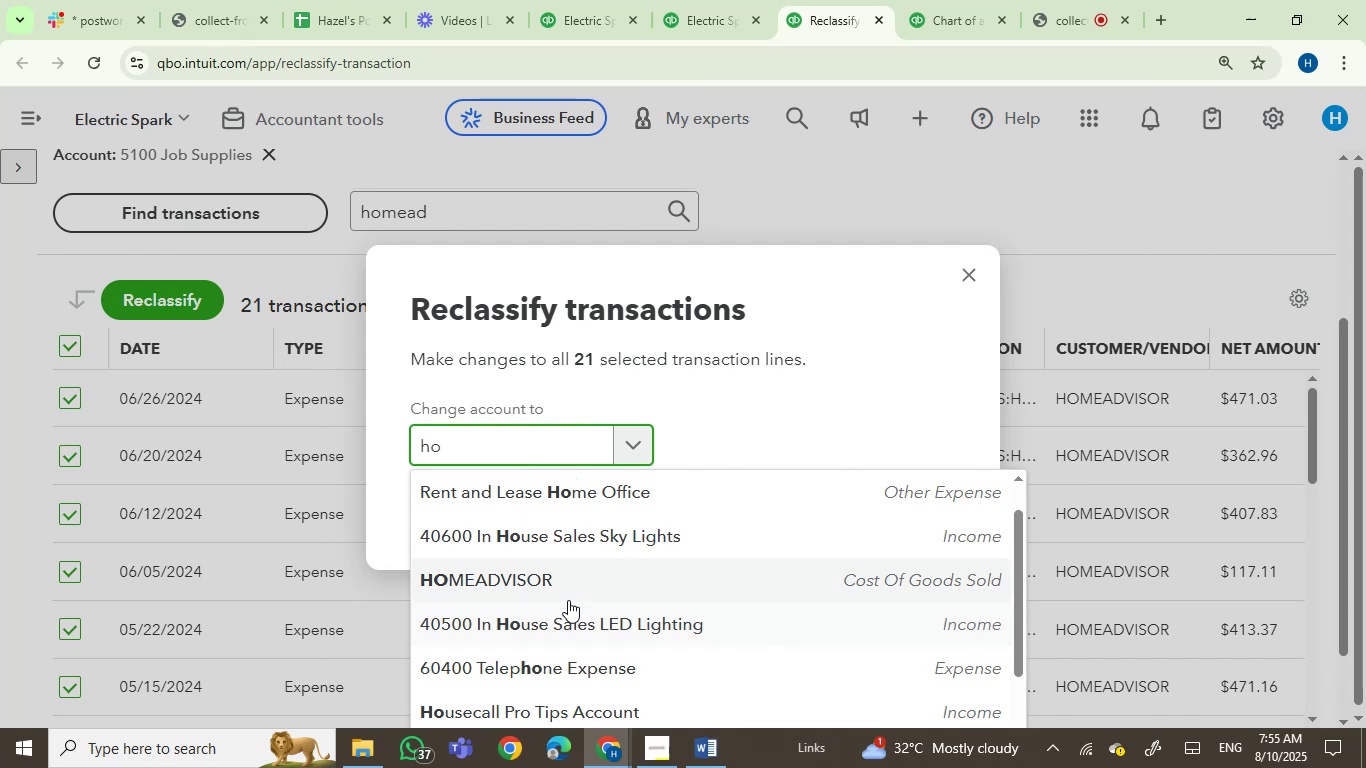 
left_click([485, 579])
 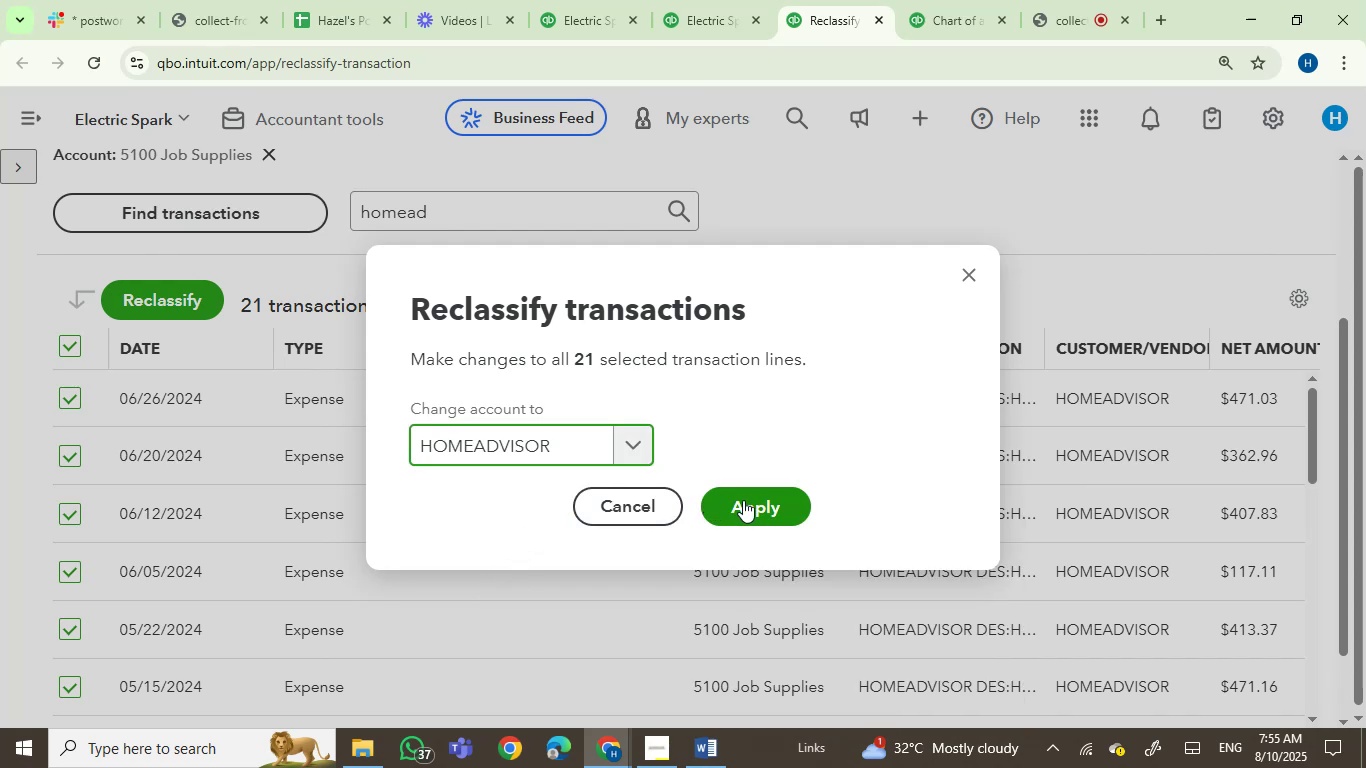 
left_click([750, 503])
 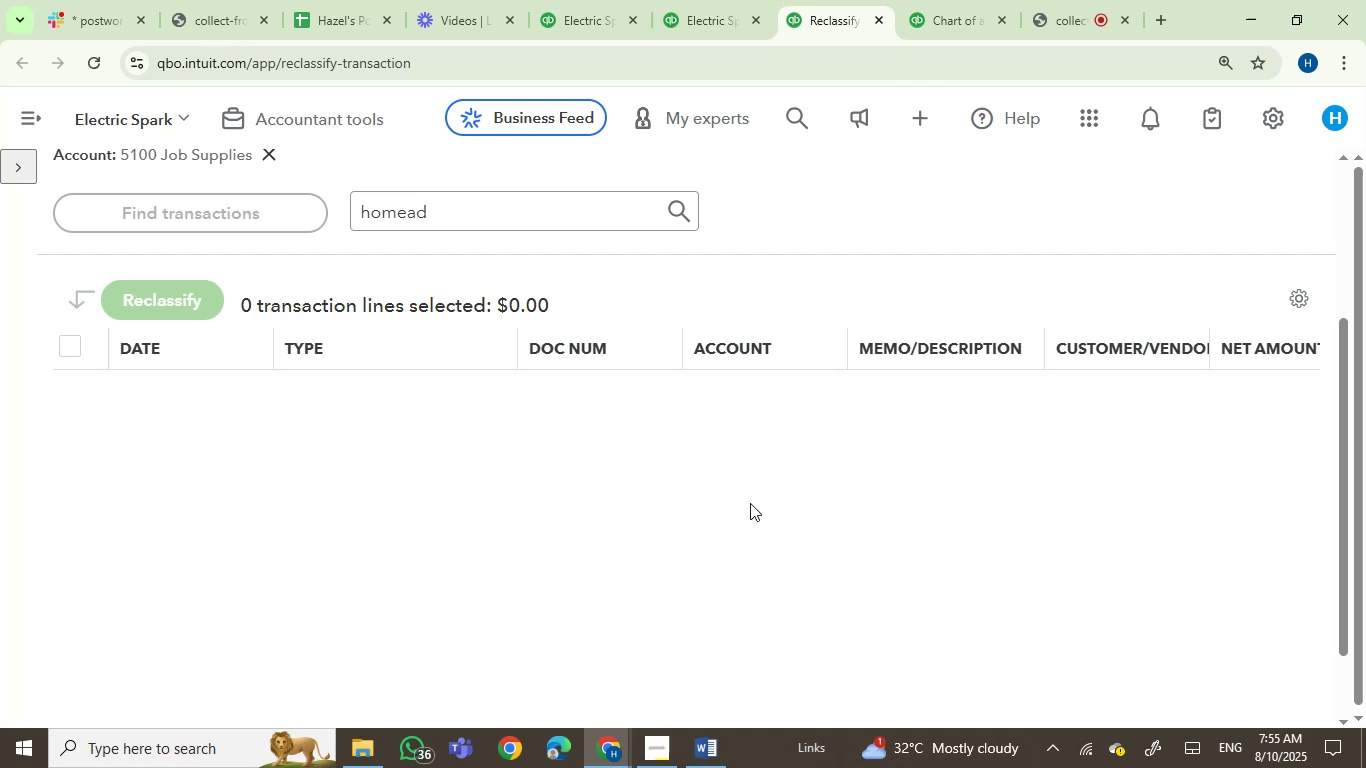 
wait(33.88)
 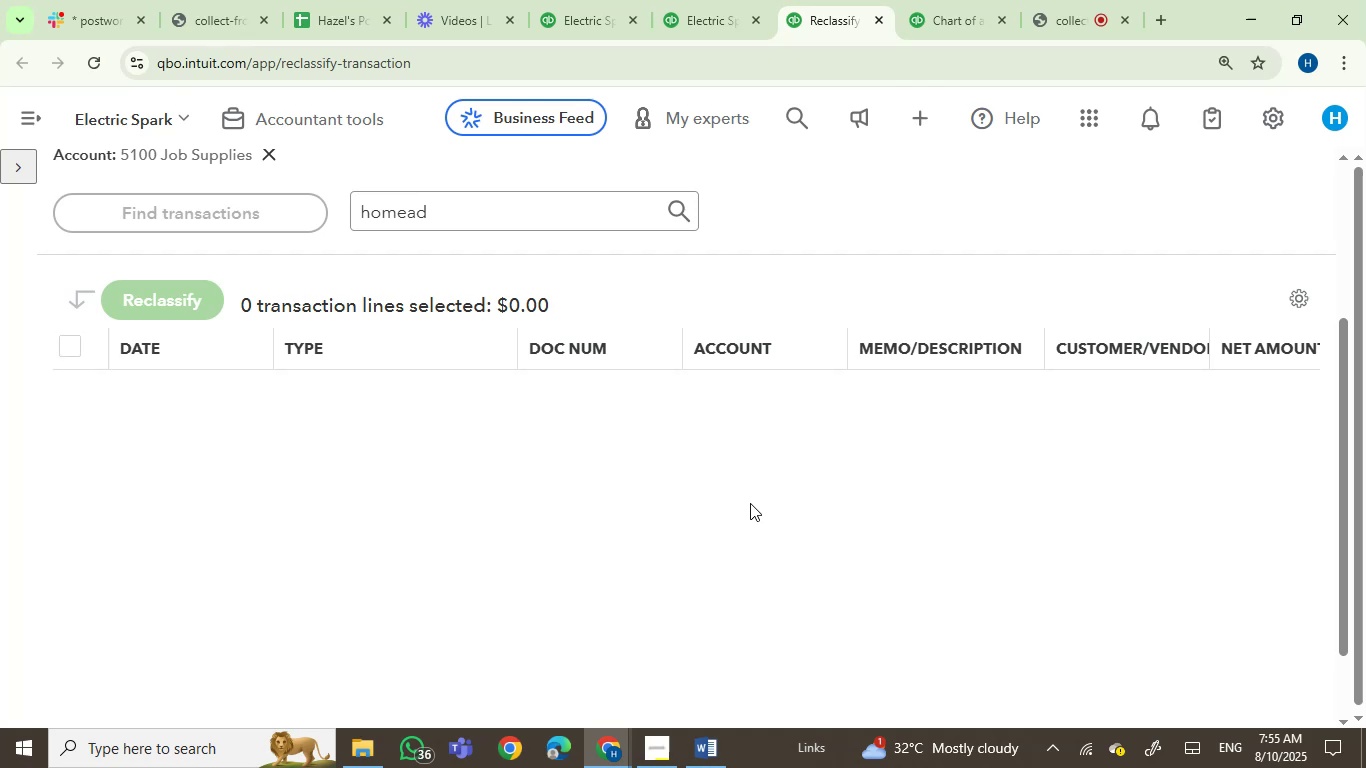 
left_click_drag(start_coordinate=[474, 220], to_coordinate=[290, 222])
 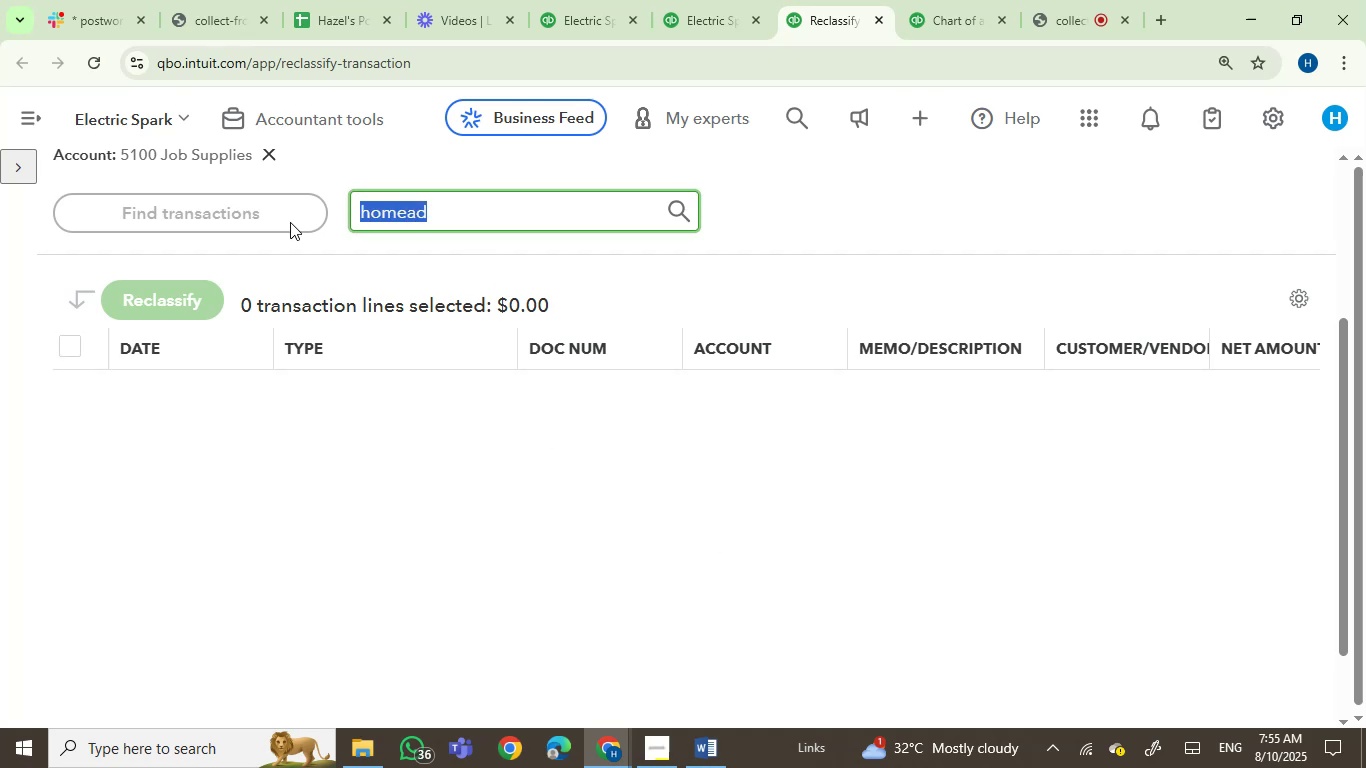 
key(Backspace)
 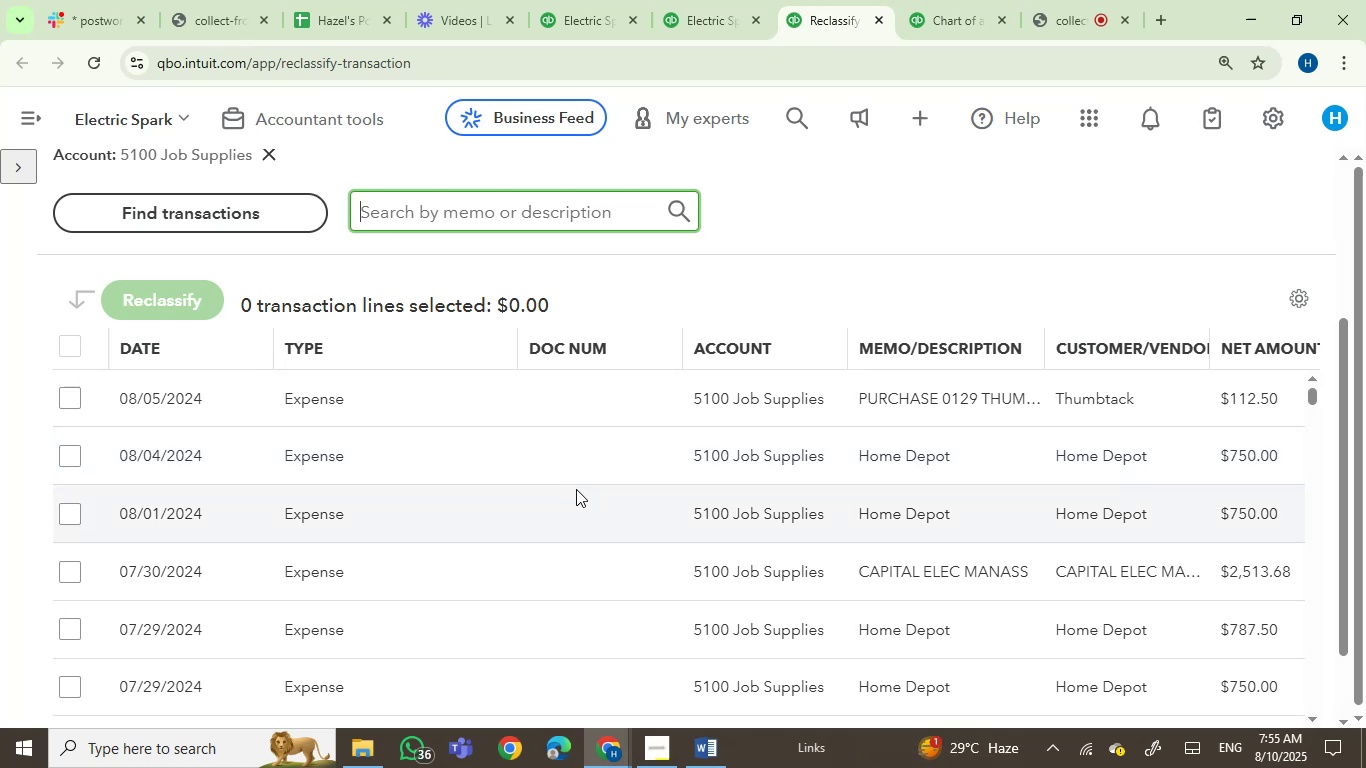 
wait(5.36)
 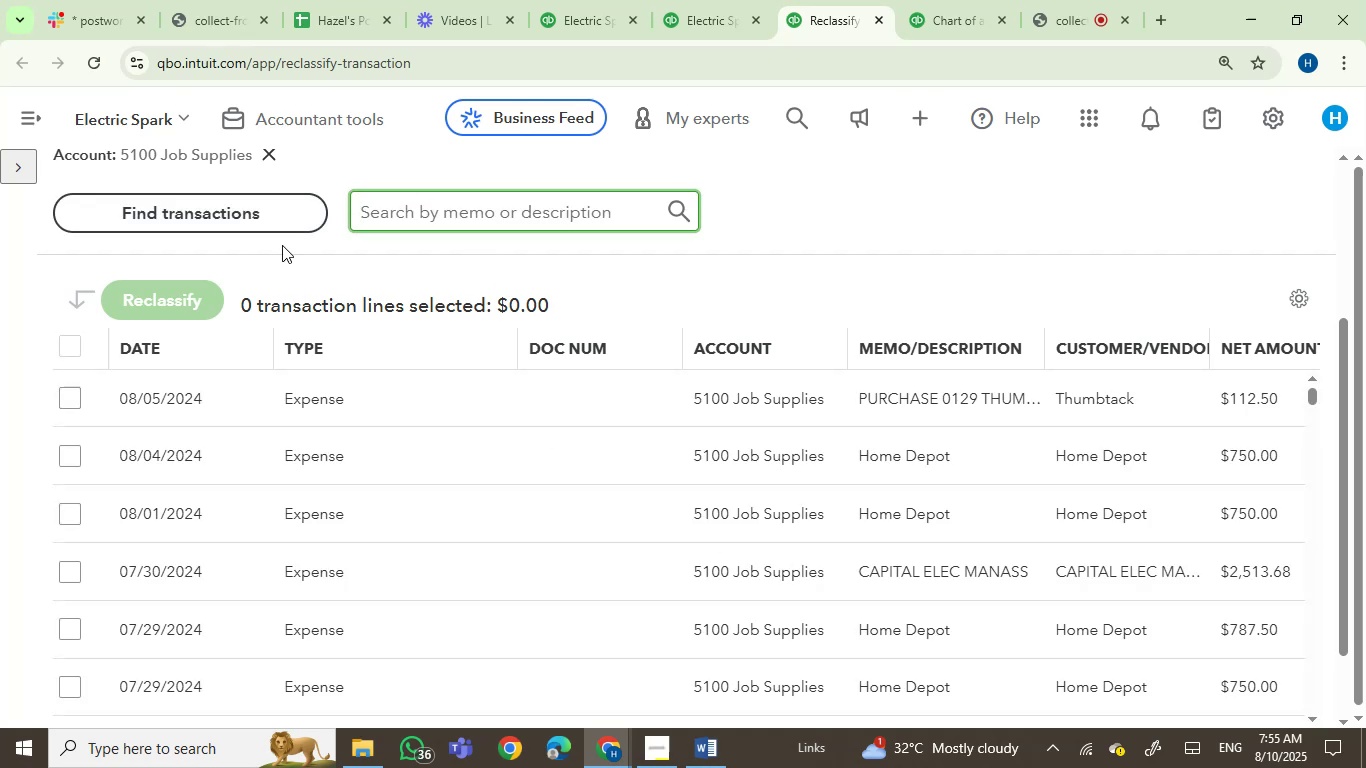 
left_click([683, 10])
 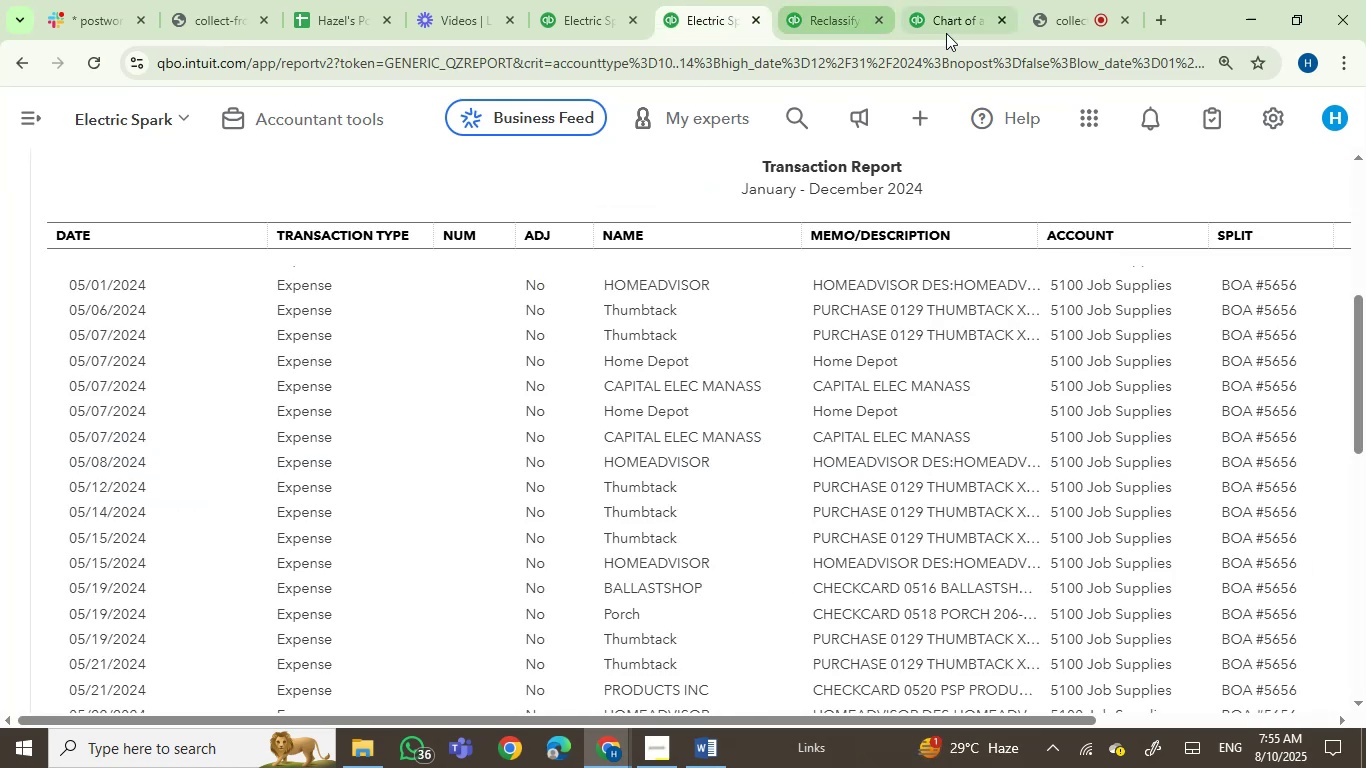 
left_click([935, 13])
 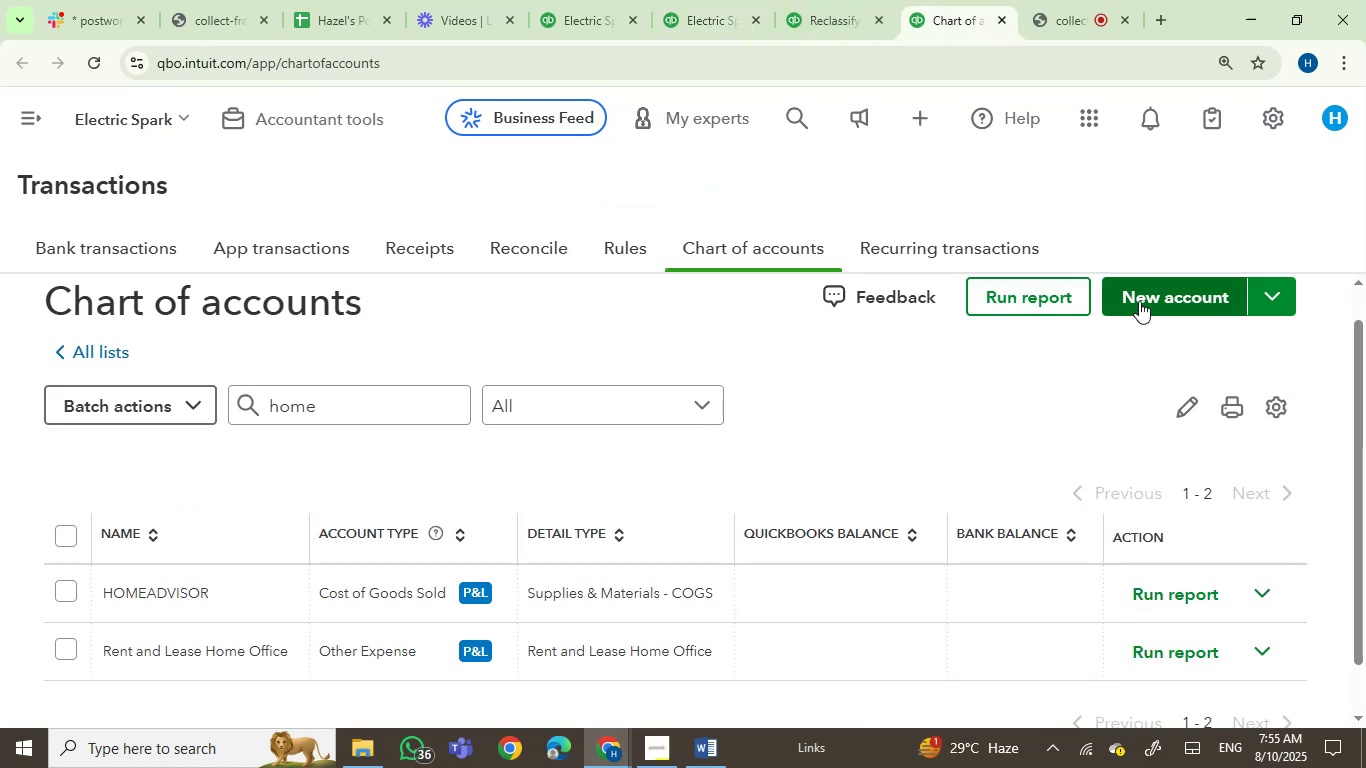 
left_click([1139, 301])
 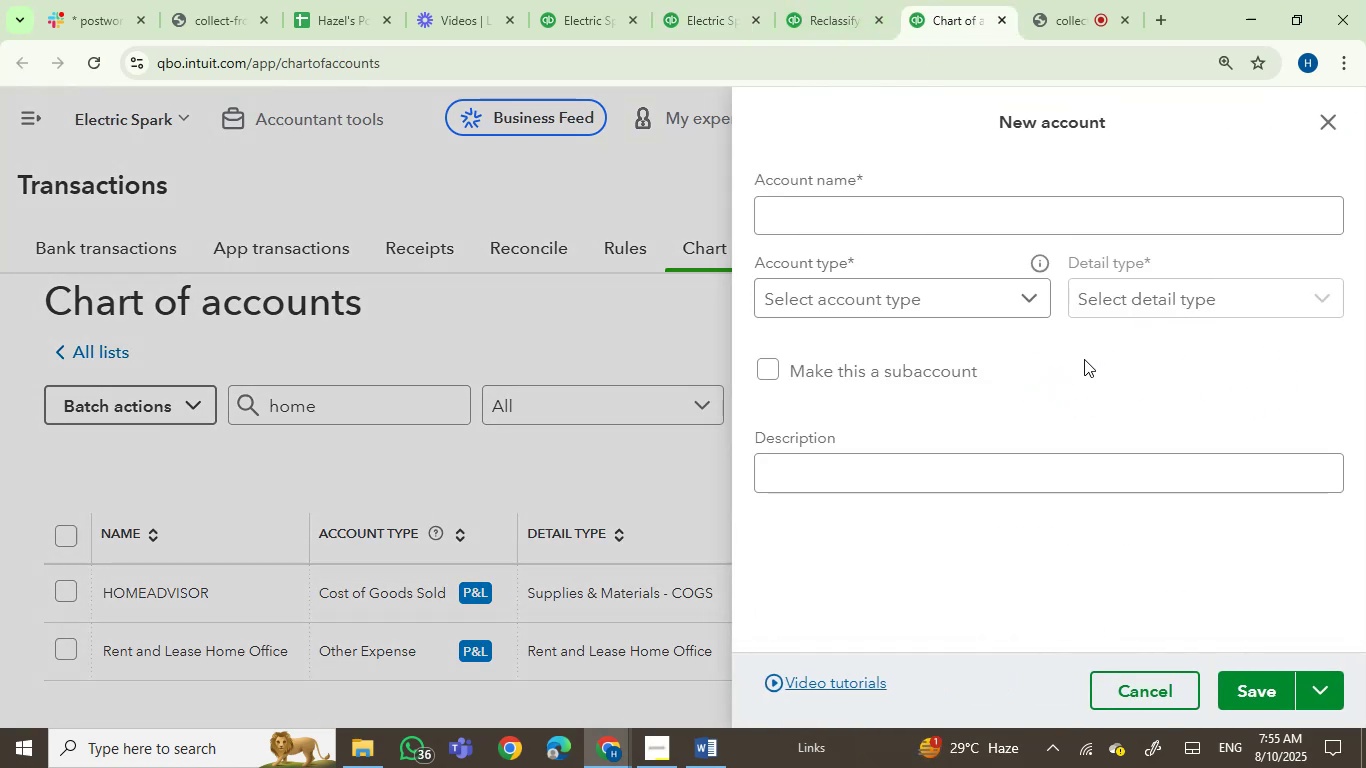 
left_click([838, 212])
 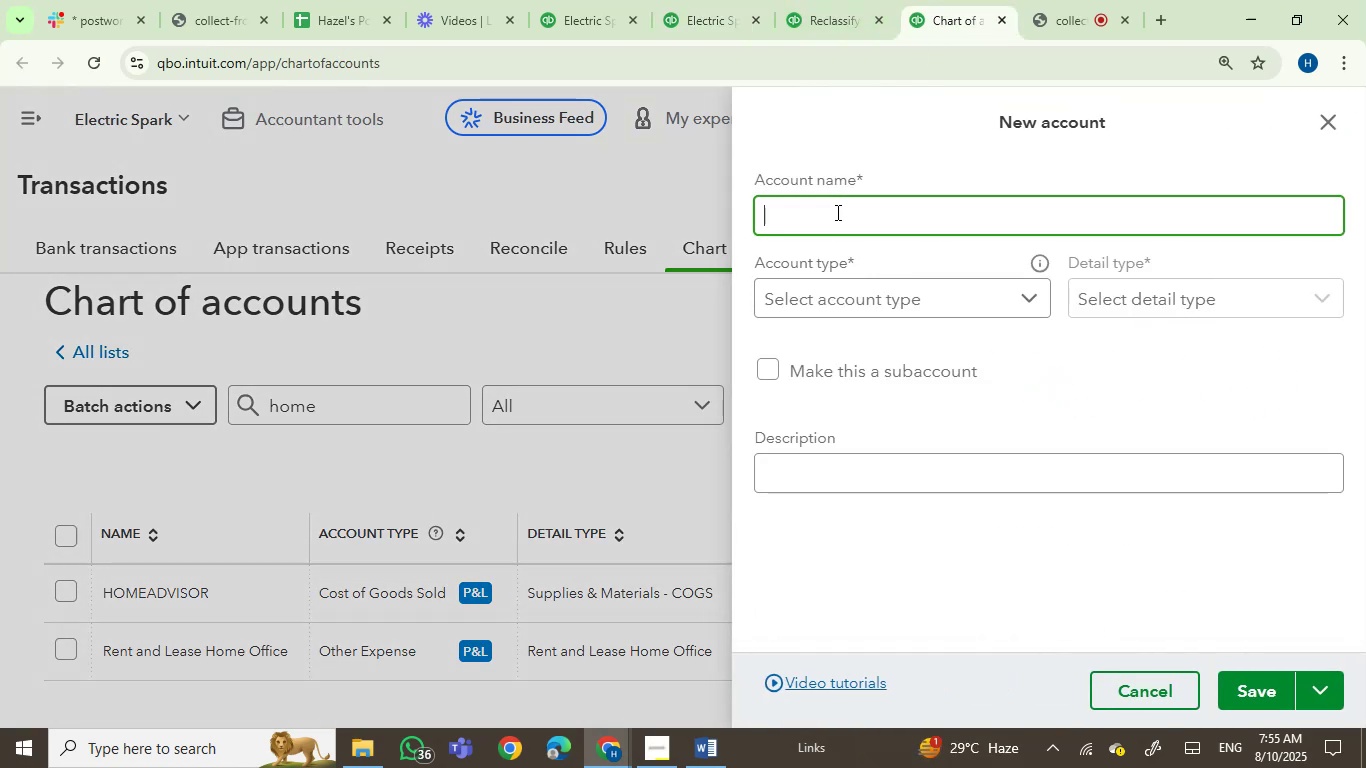 
type(Home Depot)
 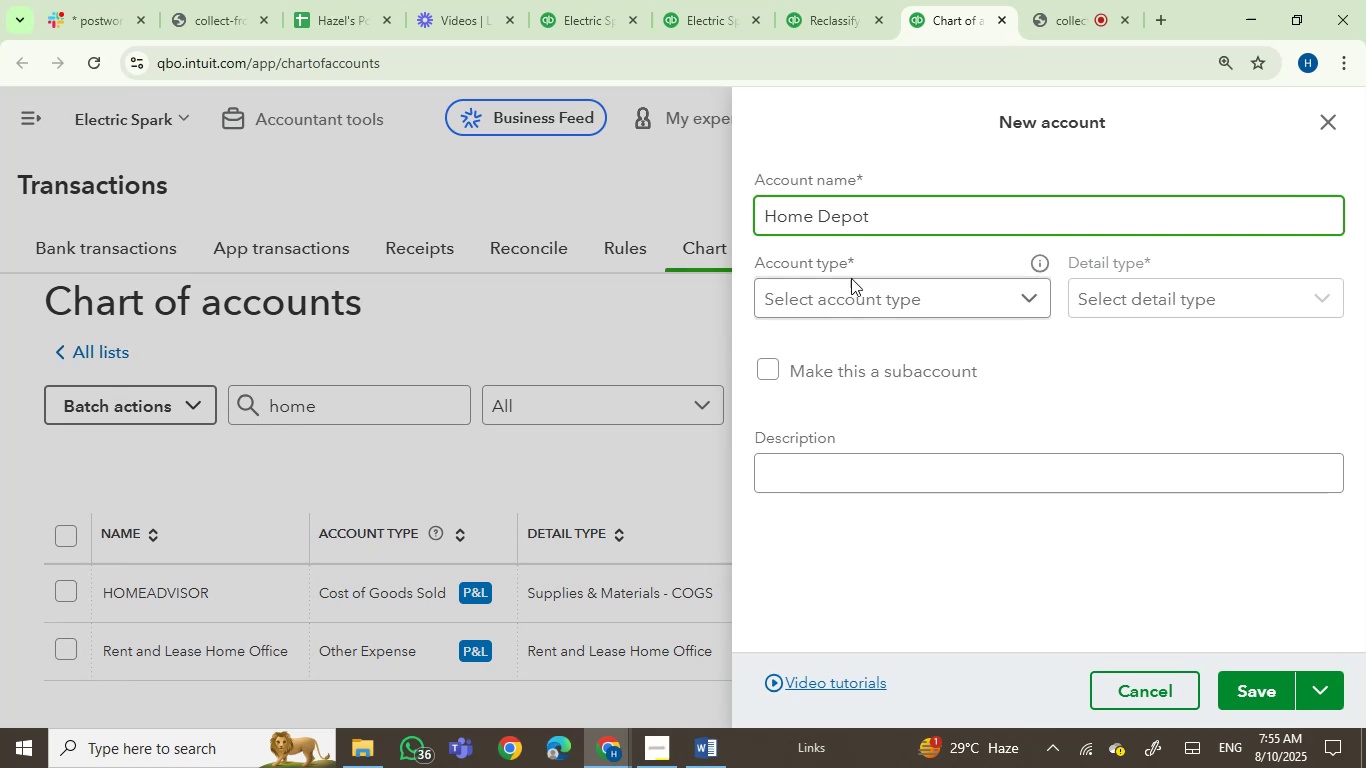 
left_click([859, 300])
 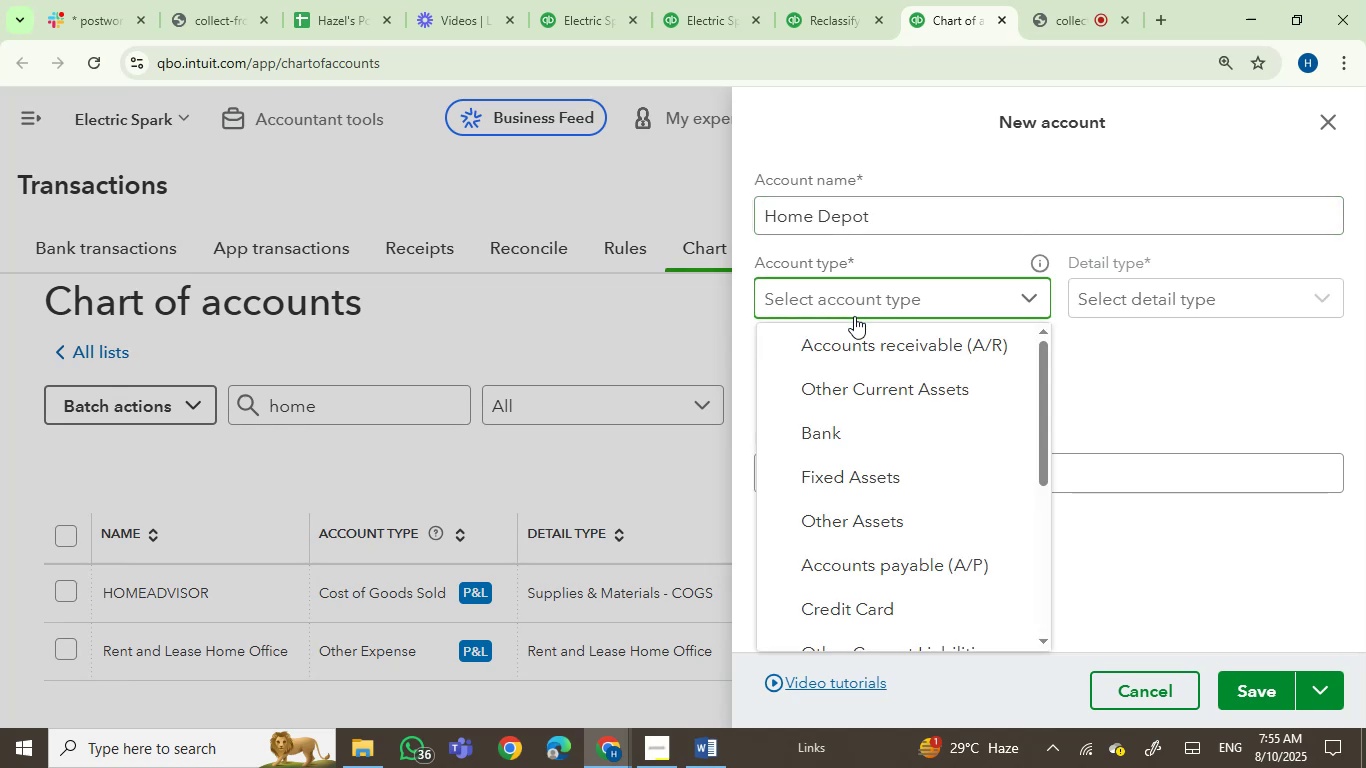 
scroll: coordinate [919, 546], scroll_direction: down, amount: 5.0
 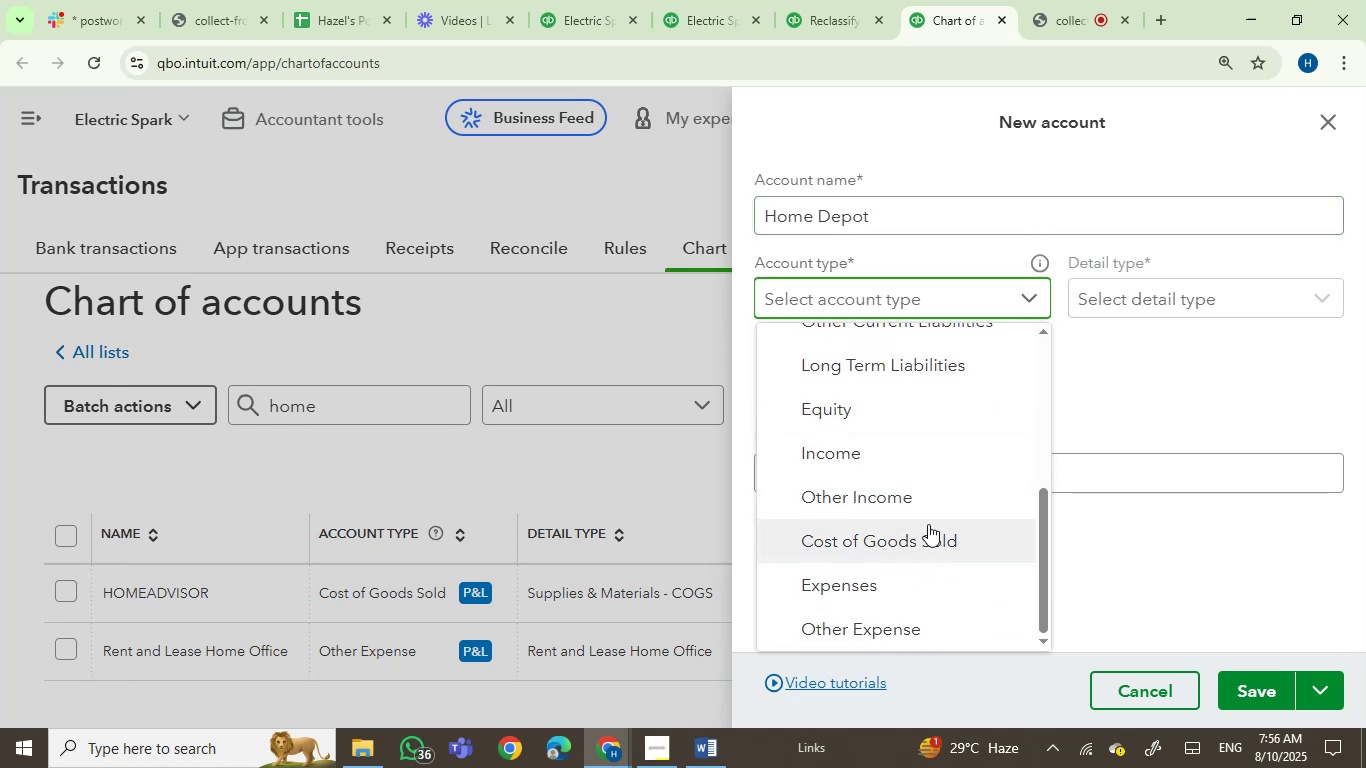 
left_click([931, 536])
 